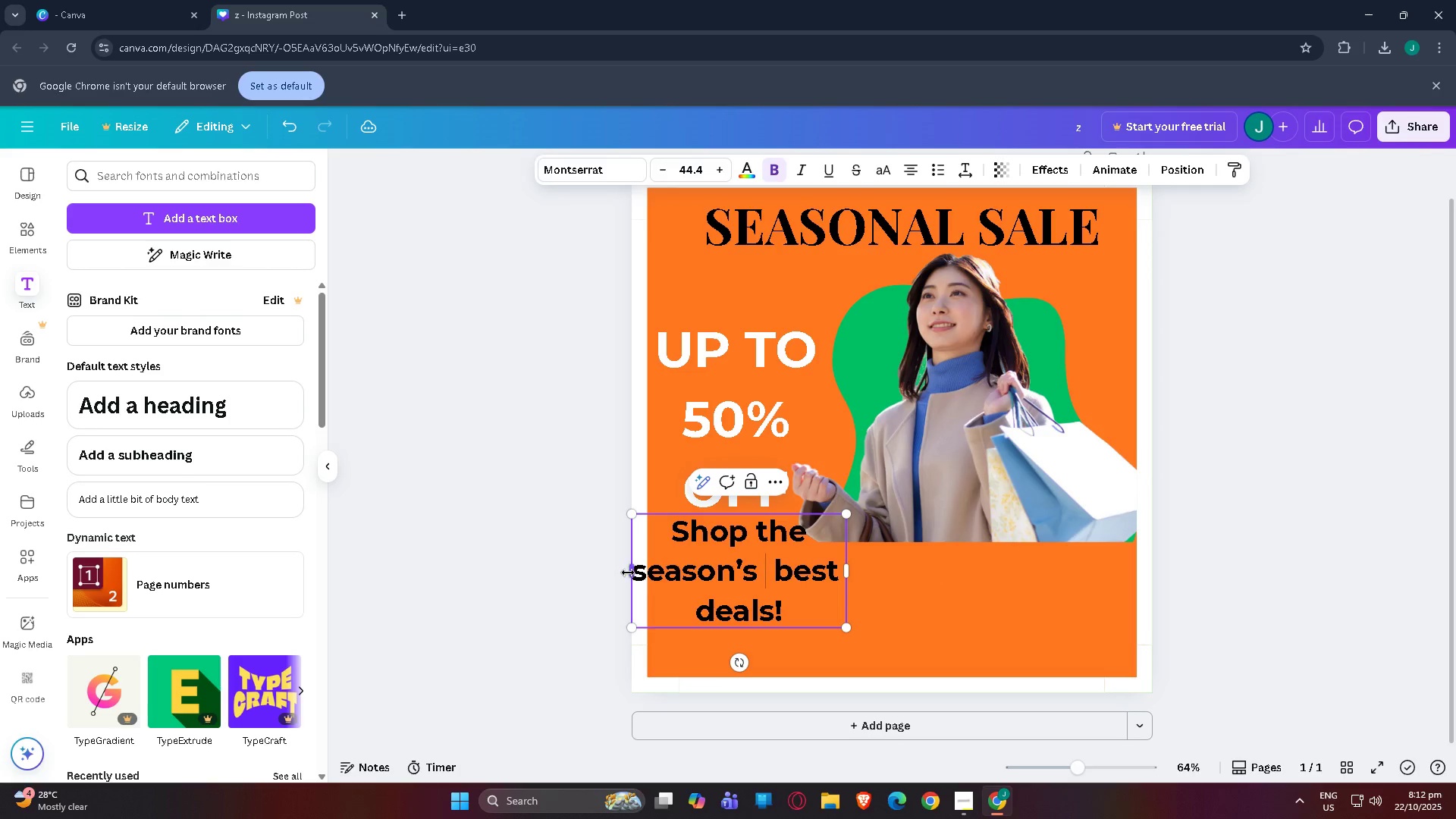 
left_click_drag(start_coordinate=[628, 573], to_coordinate=[632, 576])
 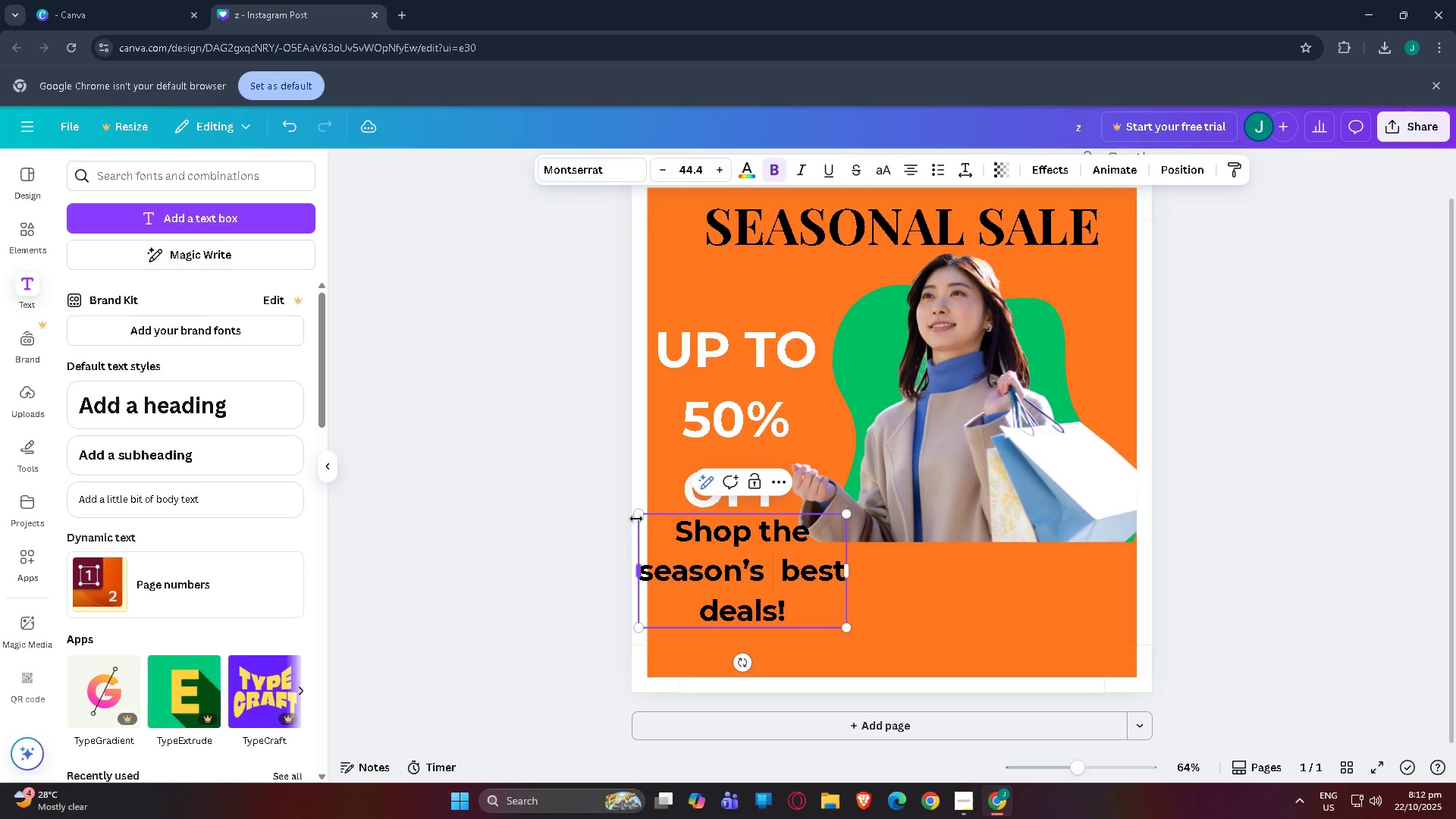 
left_click_drag(start_coordinate=[637, 519], to_coordinate=[639, 526])
 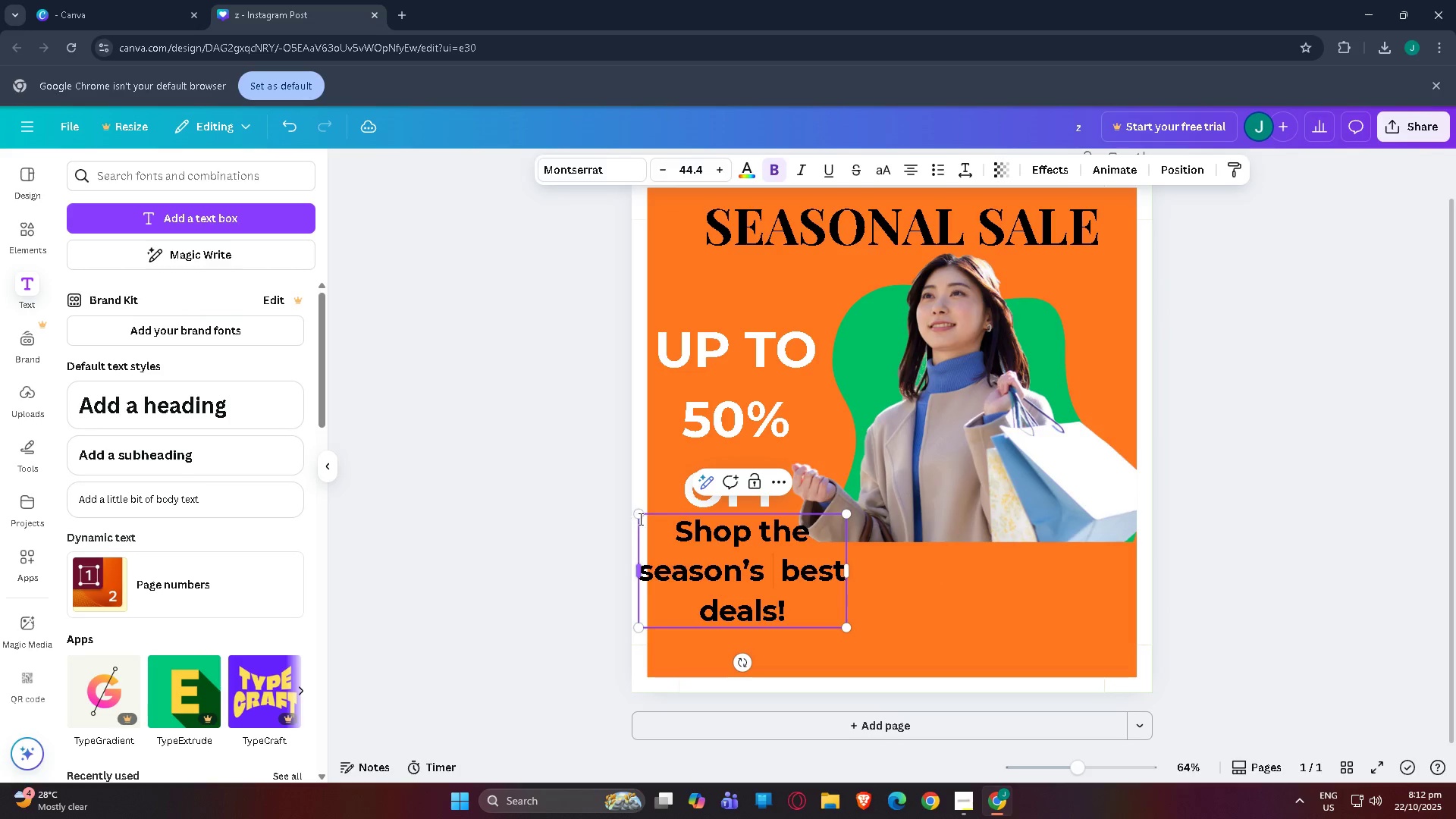 
left_click_drag(start_coordinate=[639, 519], to_coordinate=[645, 520])
 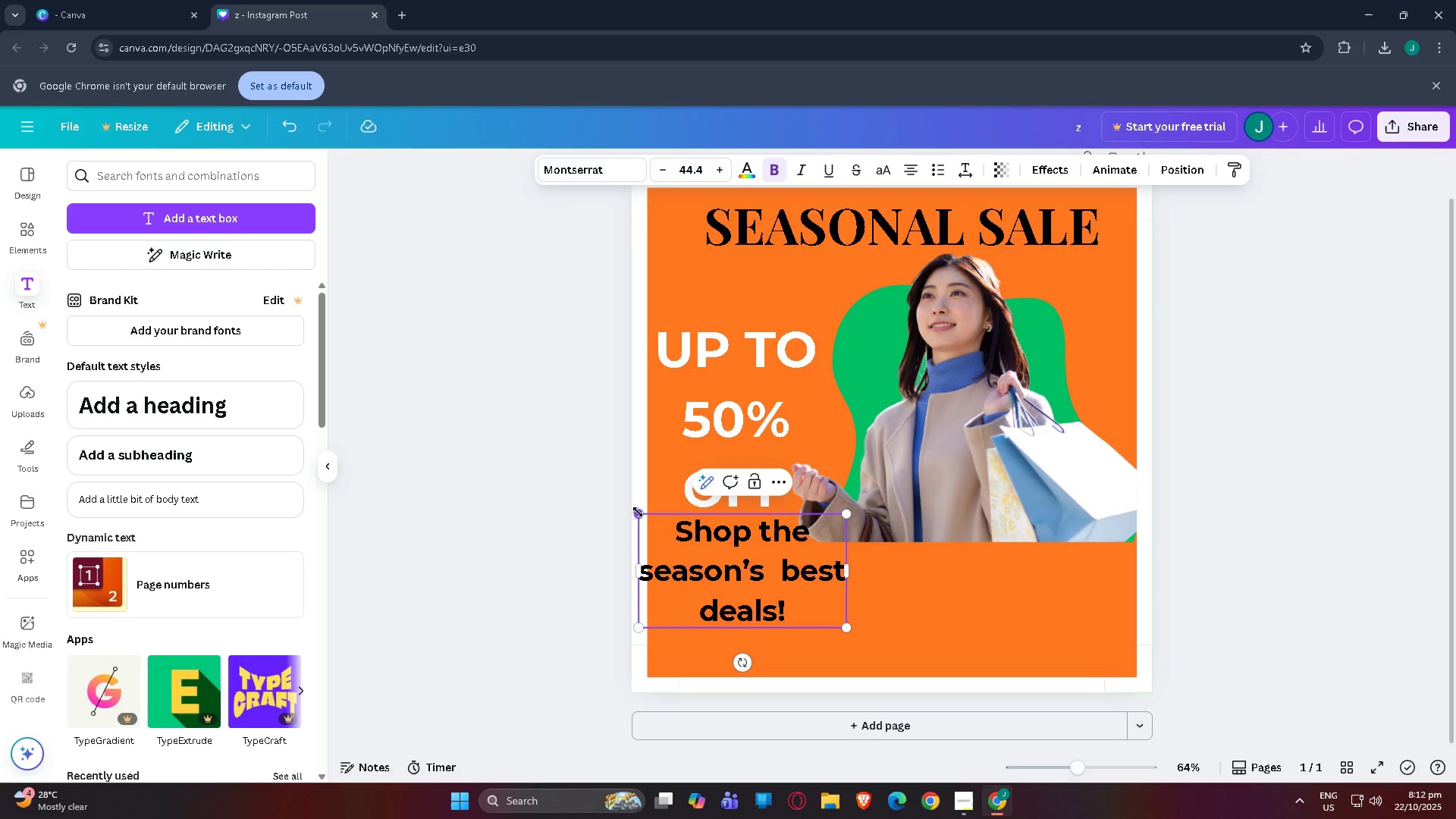 
left_click_drag(start_coordinate=[638, 512], to_coordinate=[706, 556])
 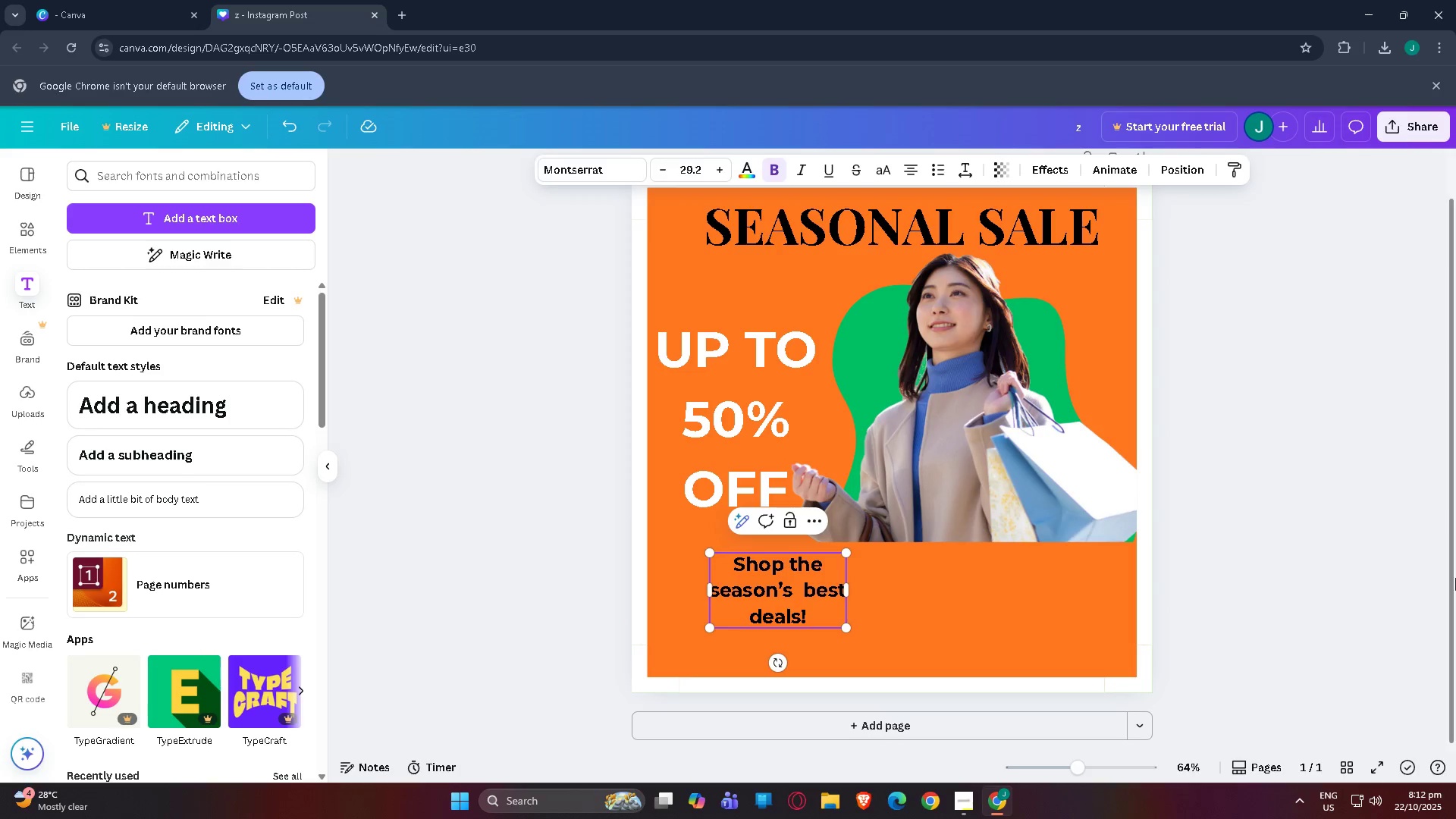 
left_click([1455, 578])
 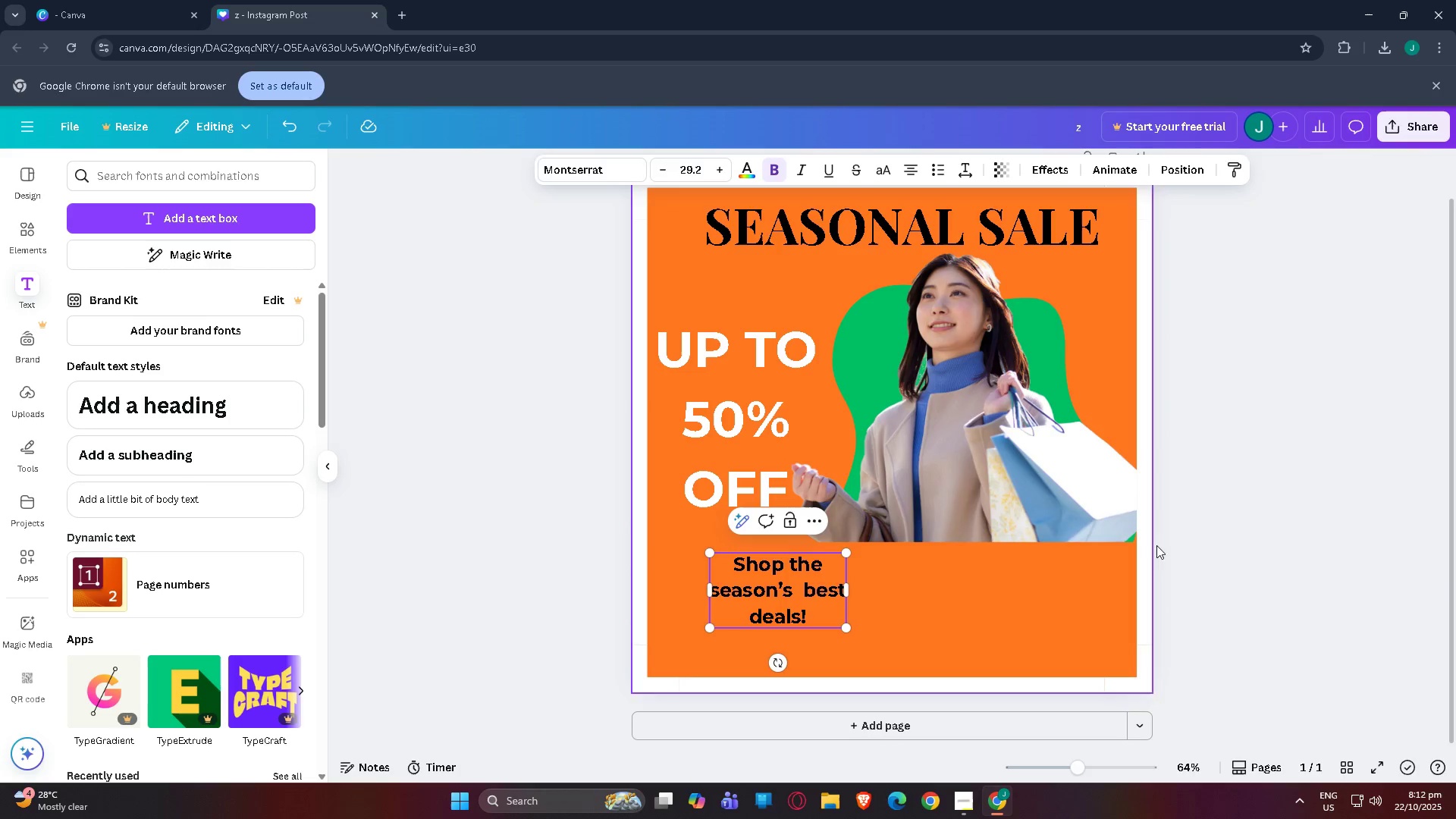 
left_click([1212, 542])
 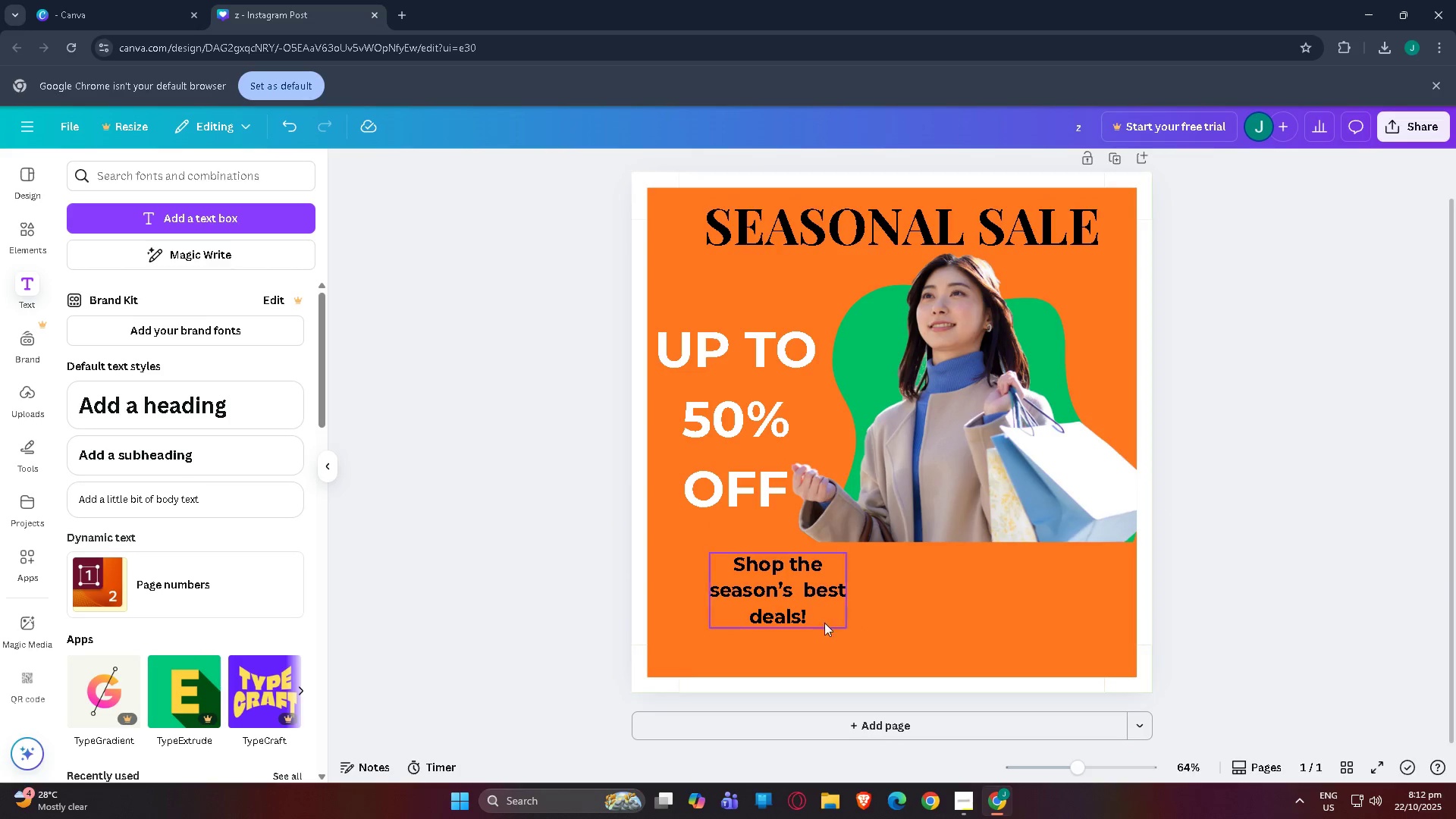 
left_click_drag(start_coordinate=[805, 613], to_coordinate=[747, 604])
 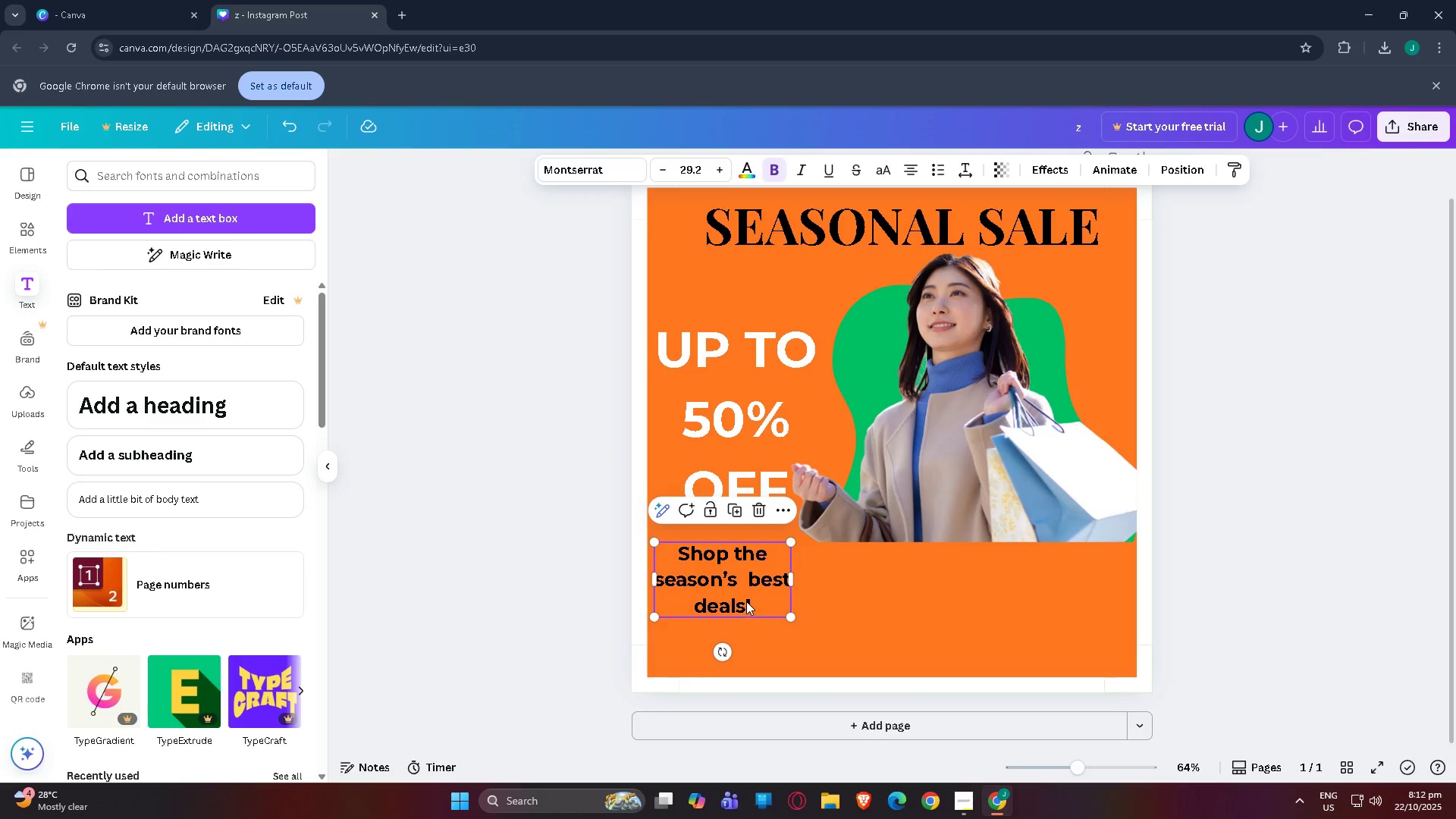 
left_click_drag(start_coordinate=[746, 601], to_coordinate=[747, 580])
 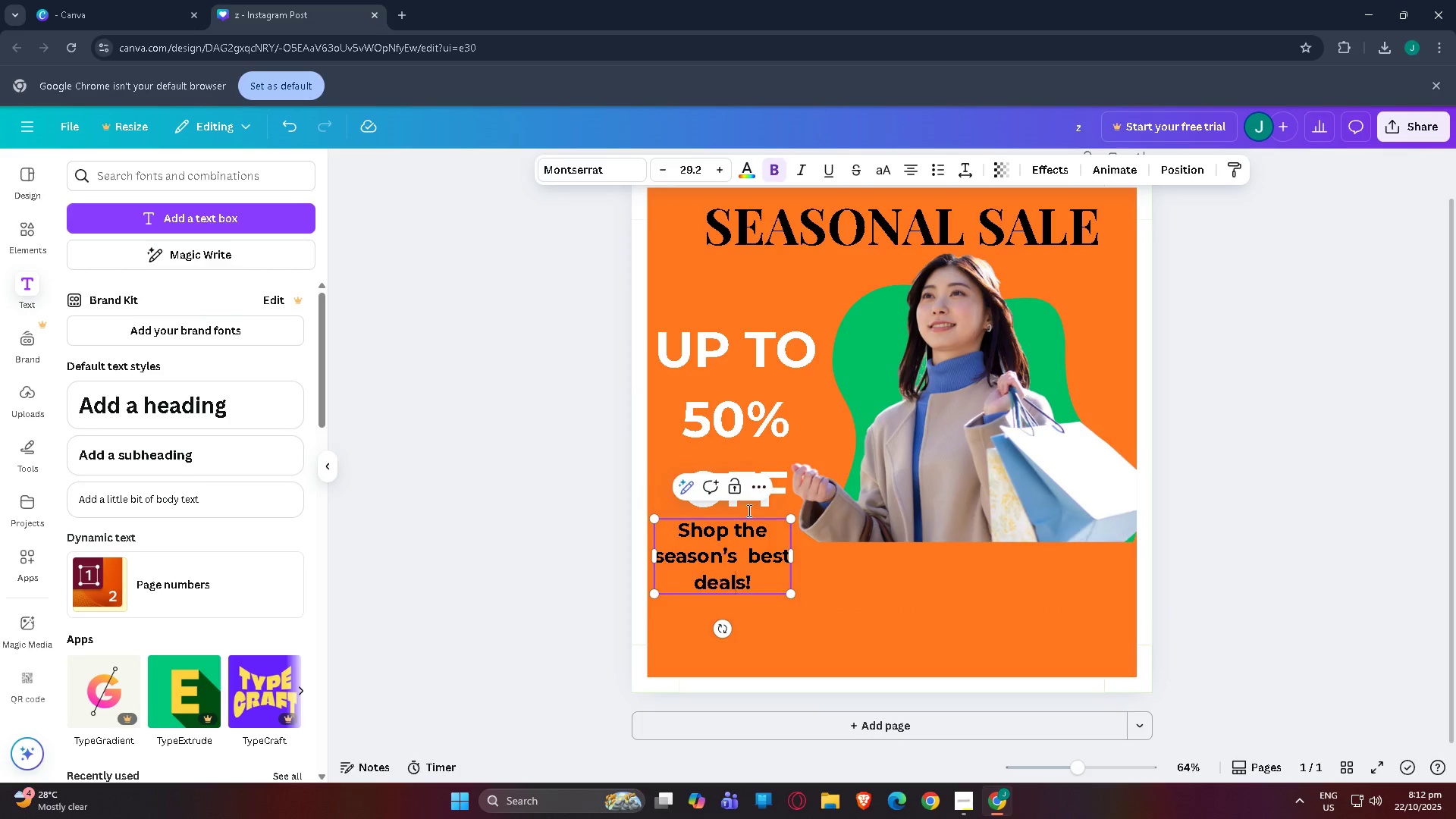 
double_click([749, 371])
 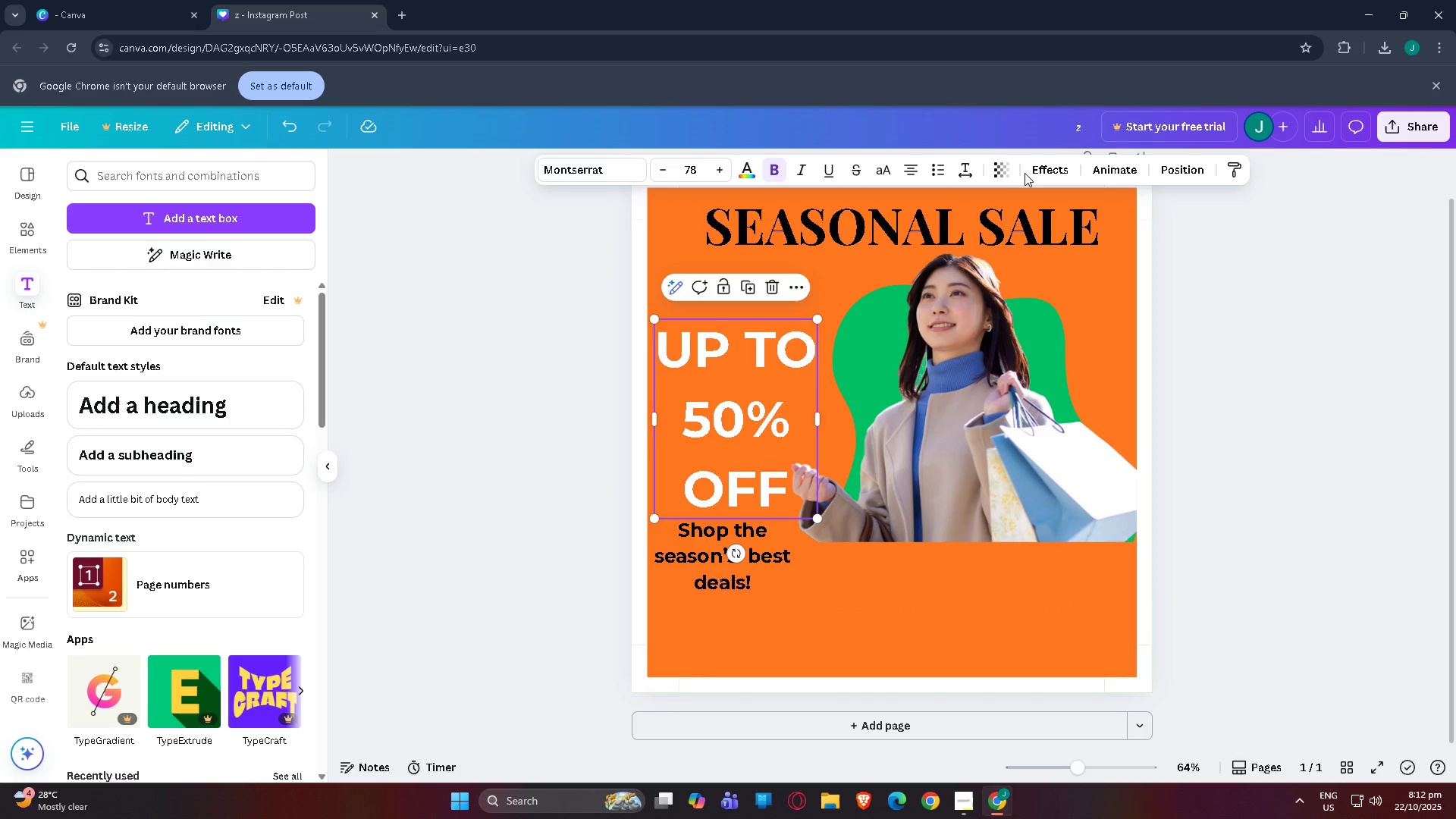 
left_click([971, 168])
 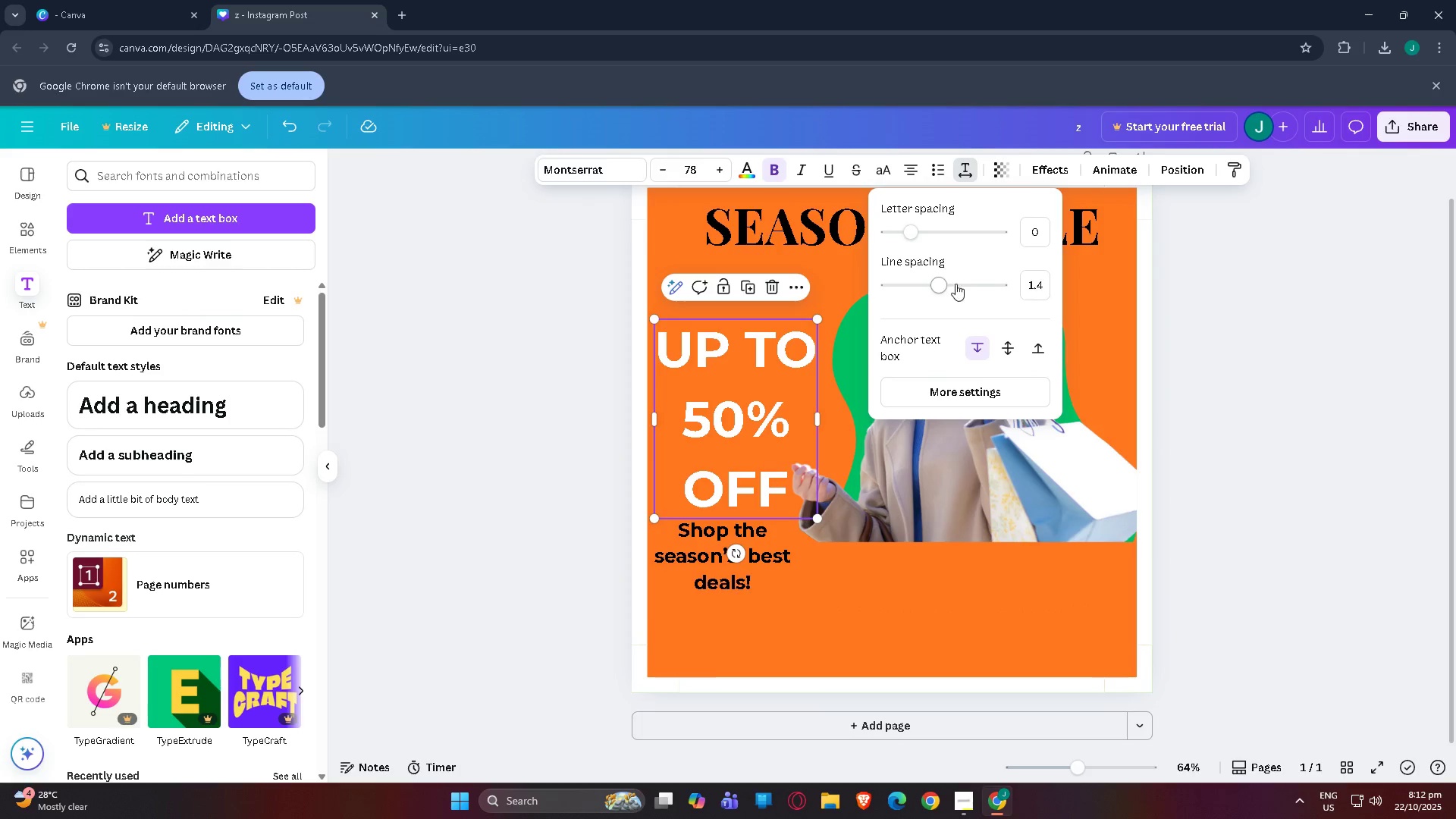 
left_click_drag(start_coordinate=[944, 288], to_coordinate=[927, 287])
 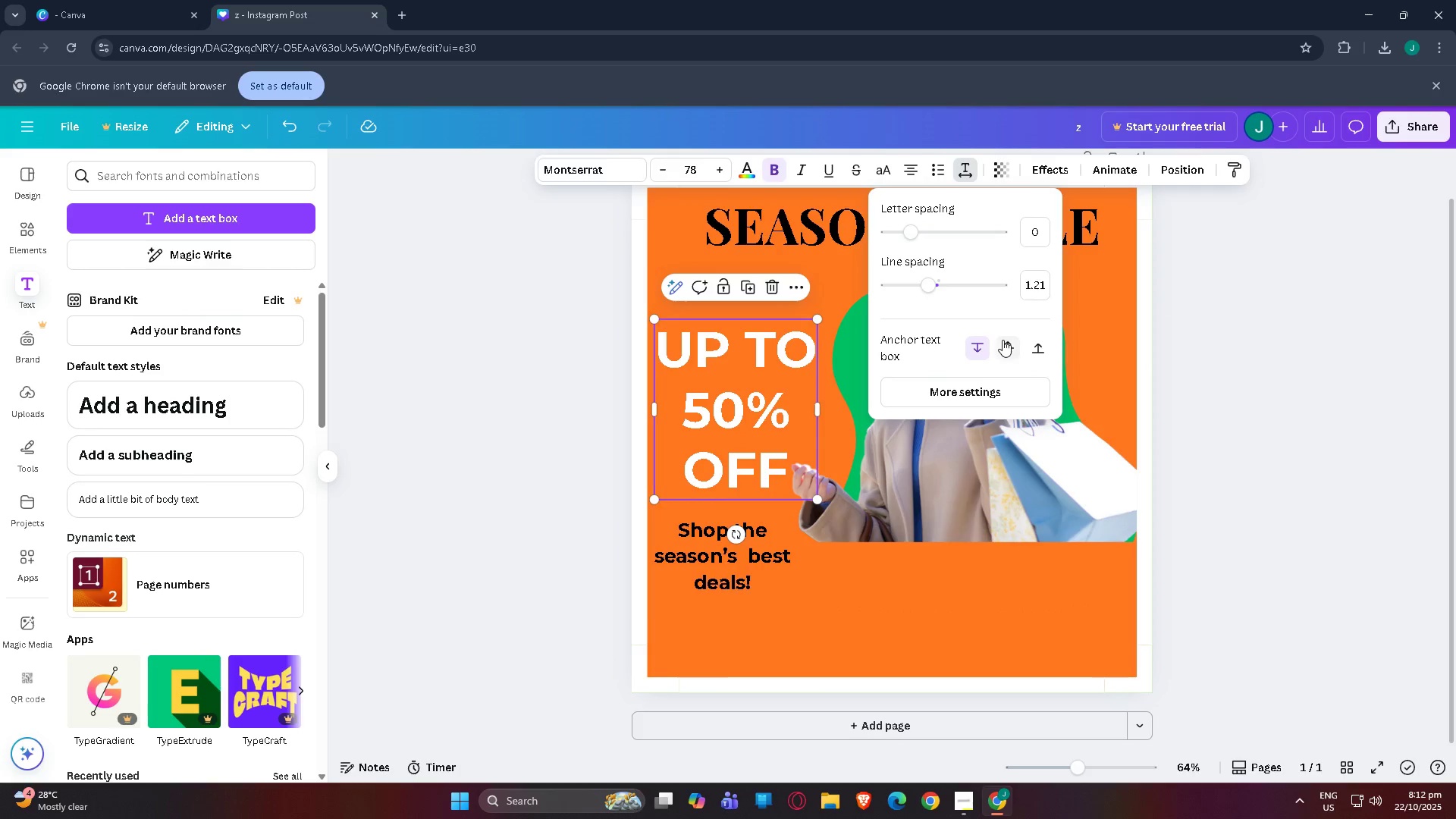 
left_click([1003, 341])
 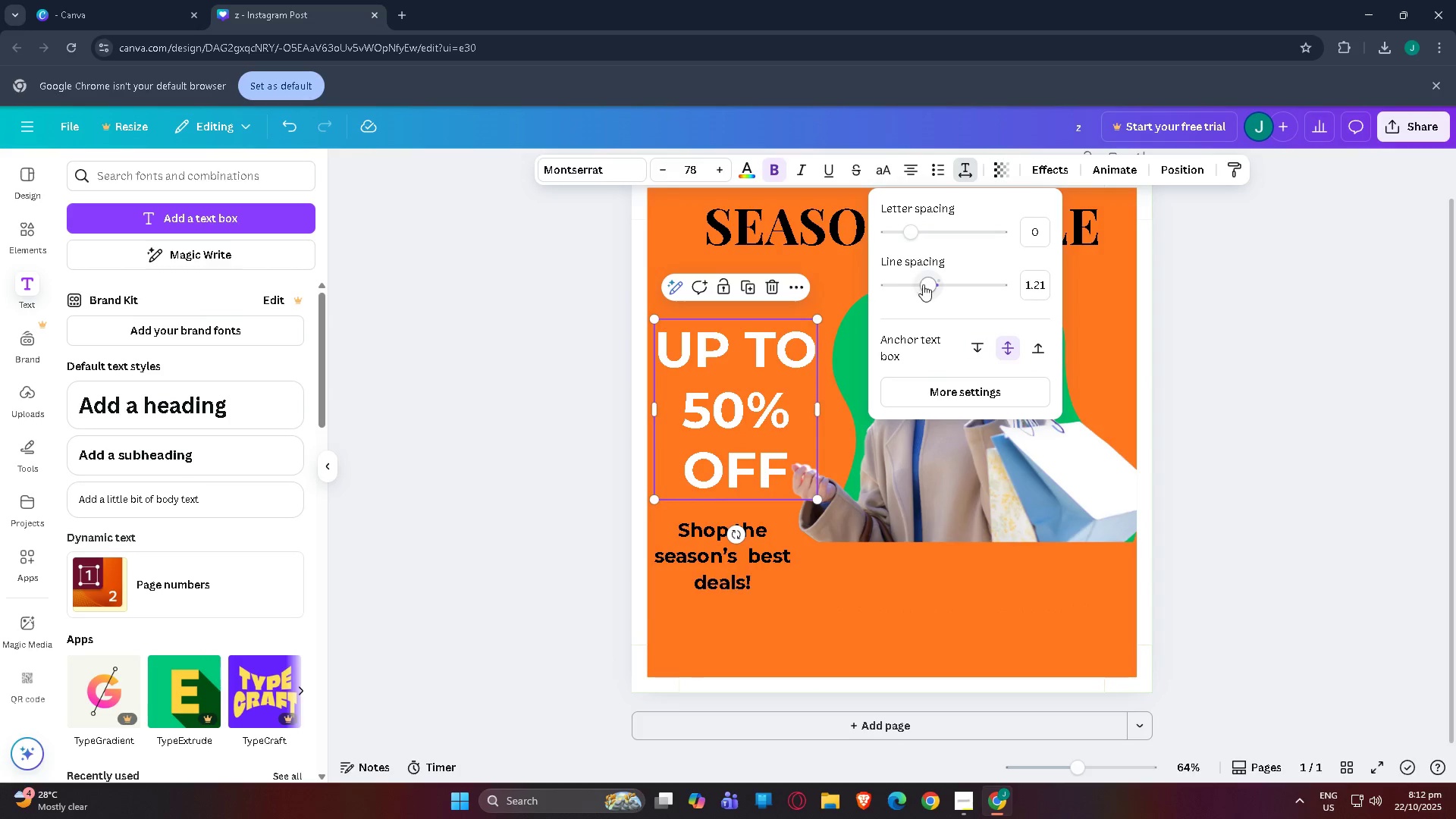 
left_click_drag(start_coordinate=[927, 286], to_coordinate=[912, 286])
 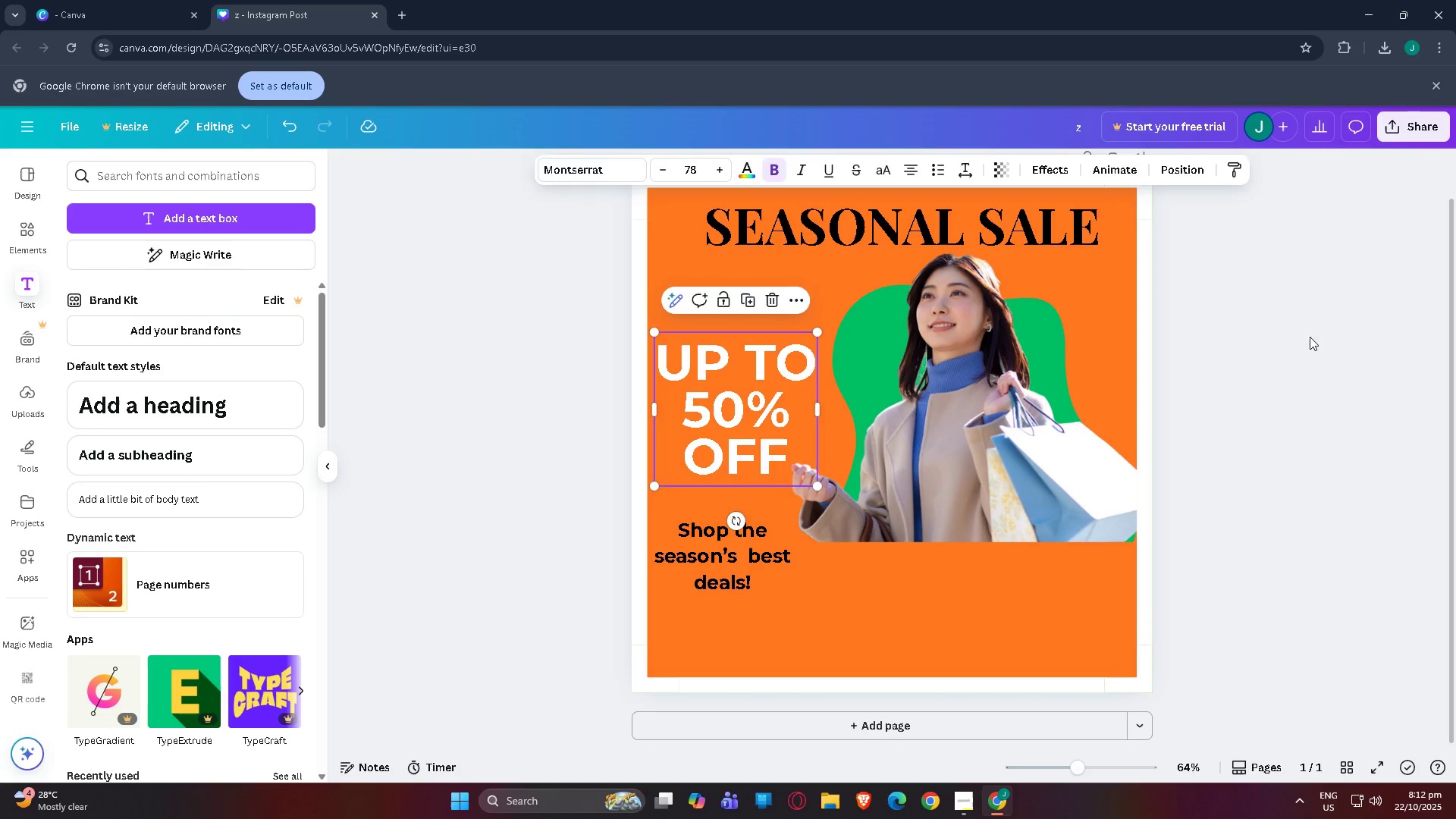 
double_click([1310, 337])
 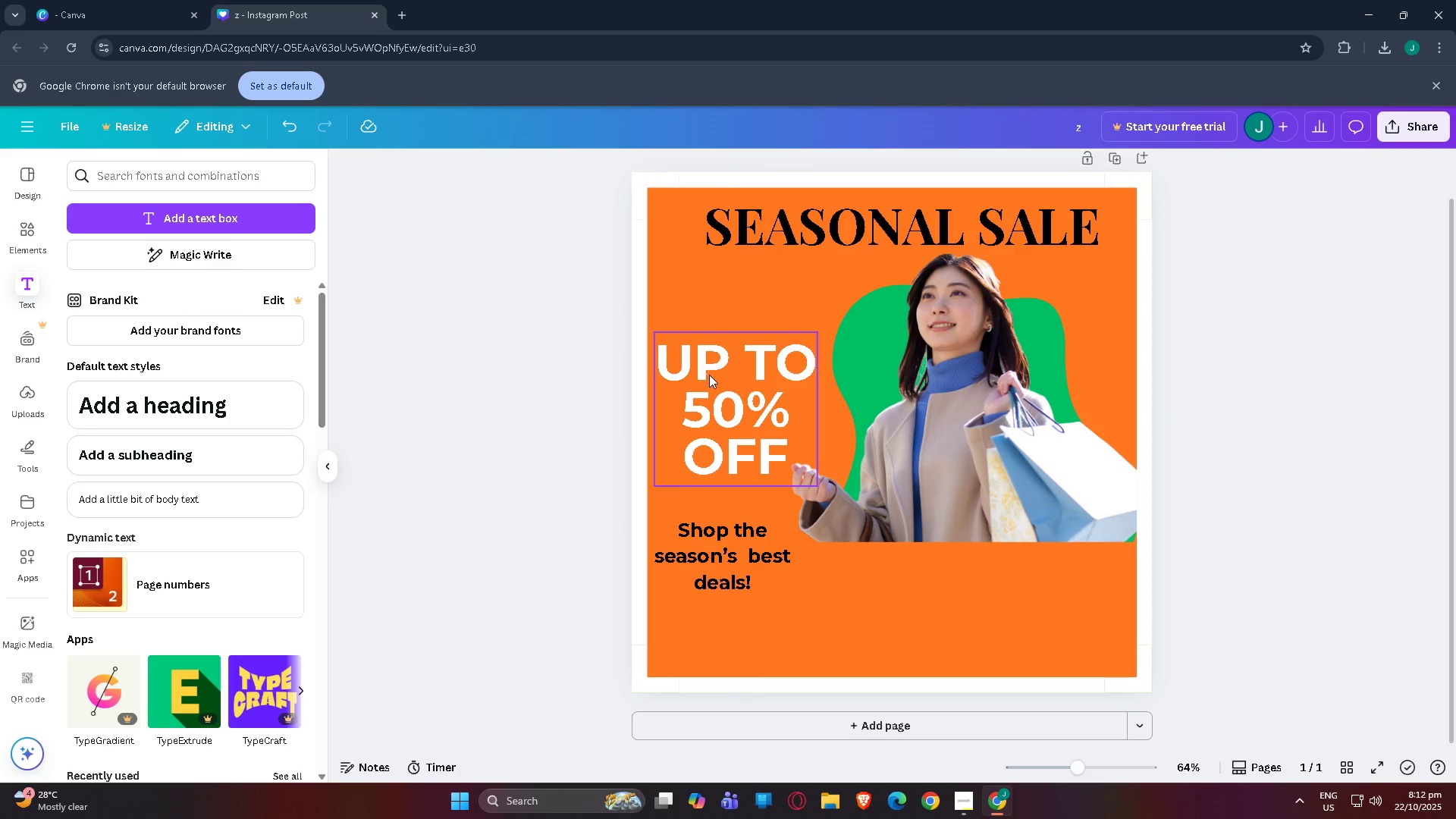 
left_click_drag(start_coordinate=[723, 396], to_coordinate=[720, 372])
 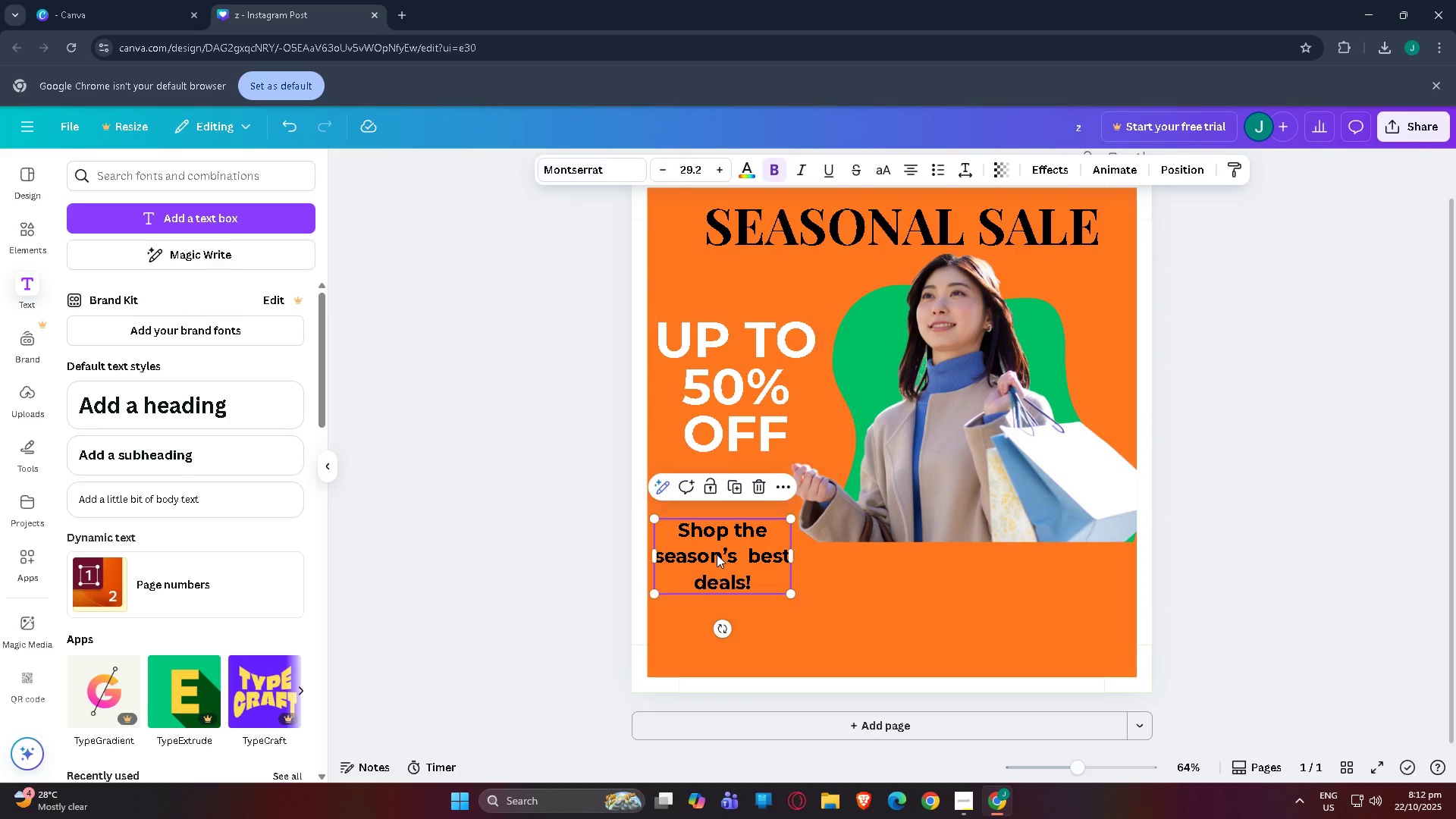 
left_click([717, 554])
 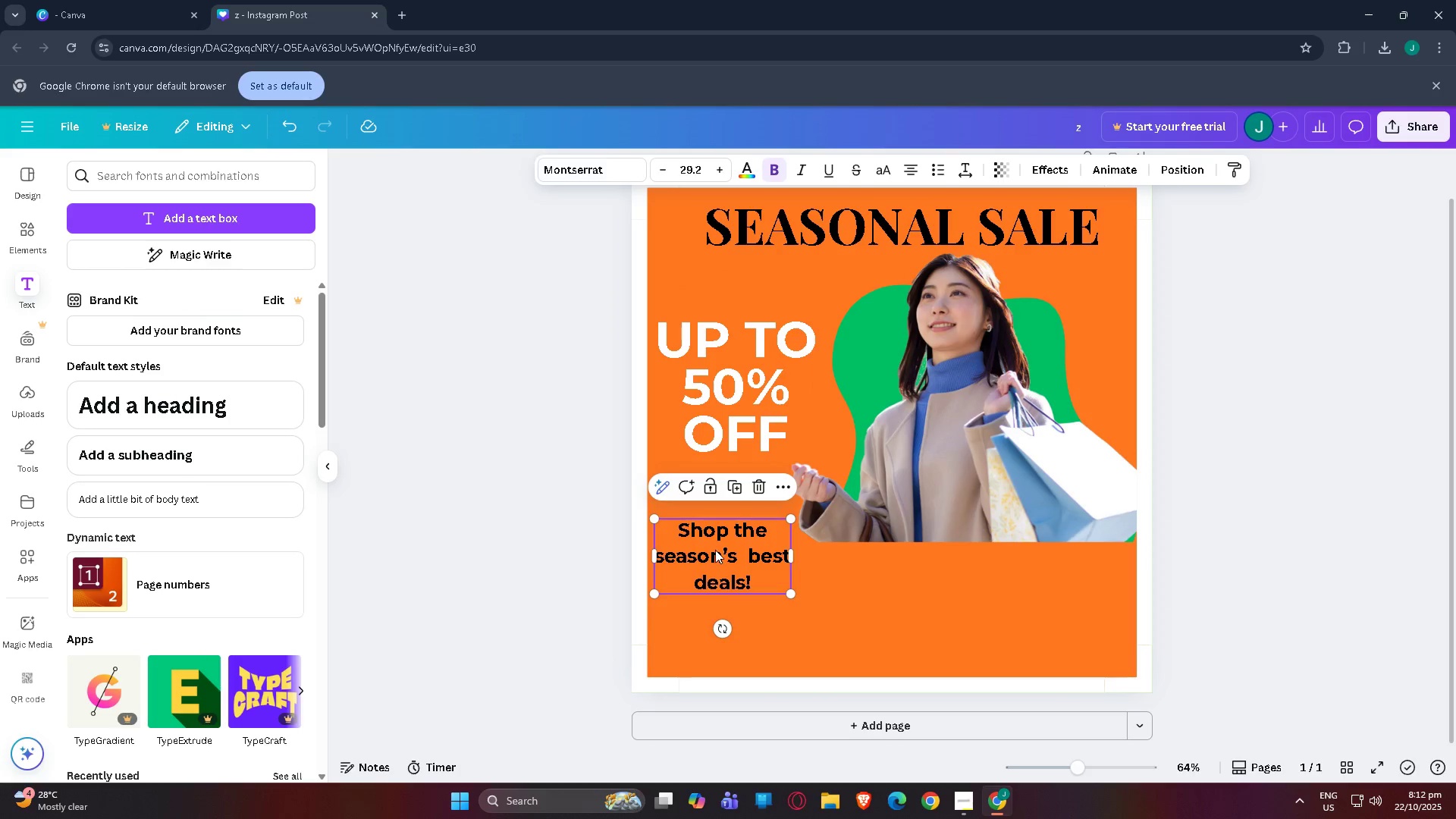 
left_click_drag(start_coordinate=[717, 554], to_coordinate=[714, 534])
 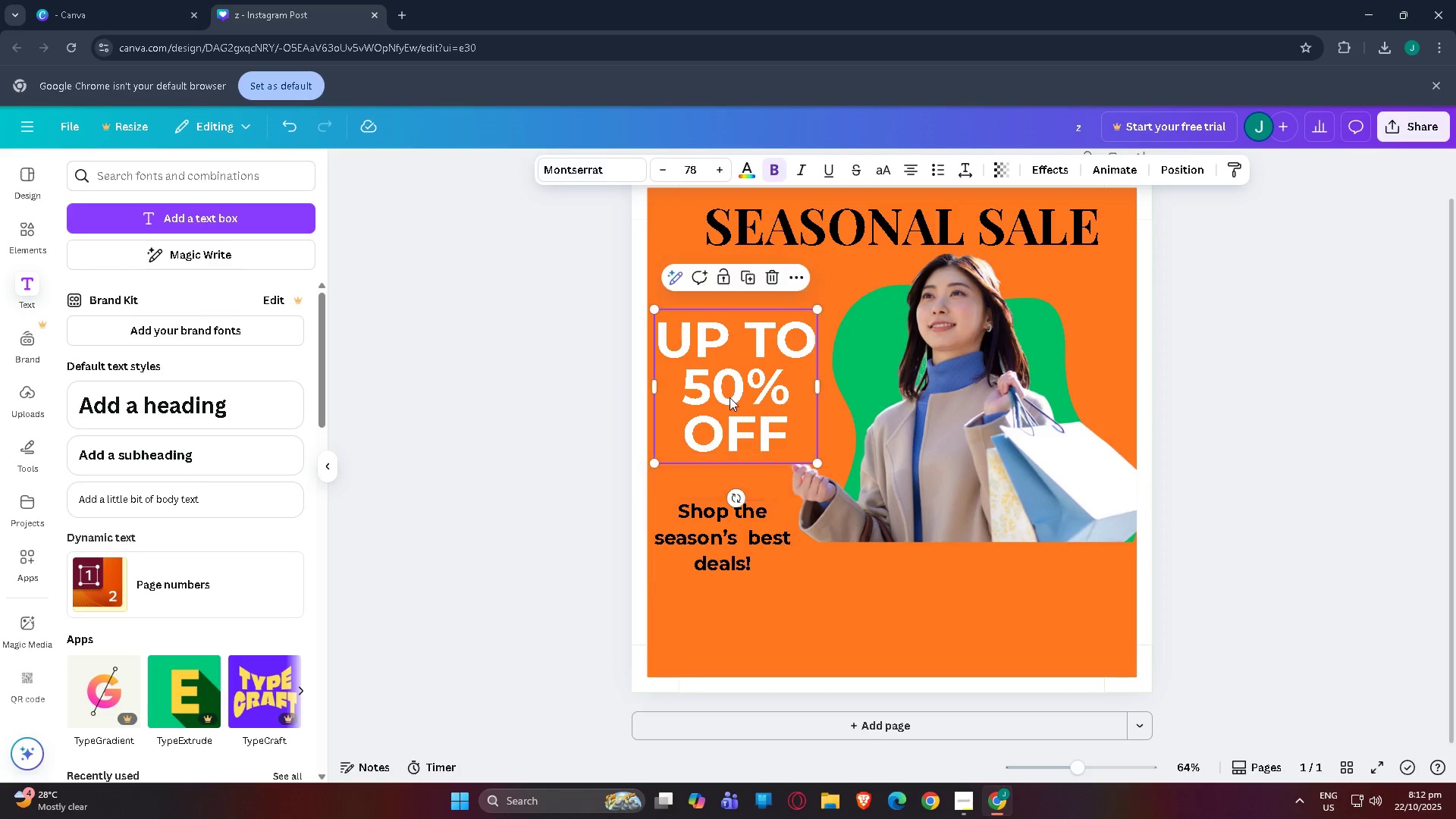 
left_click([730, 397])
 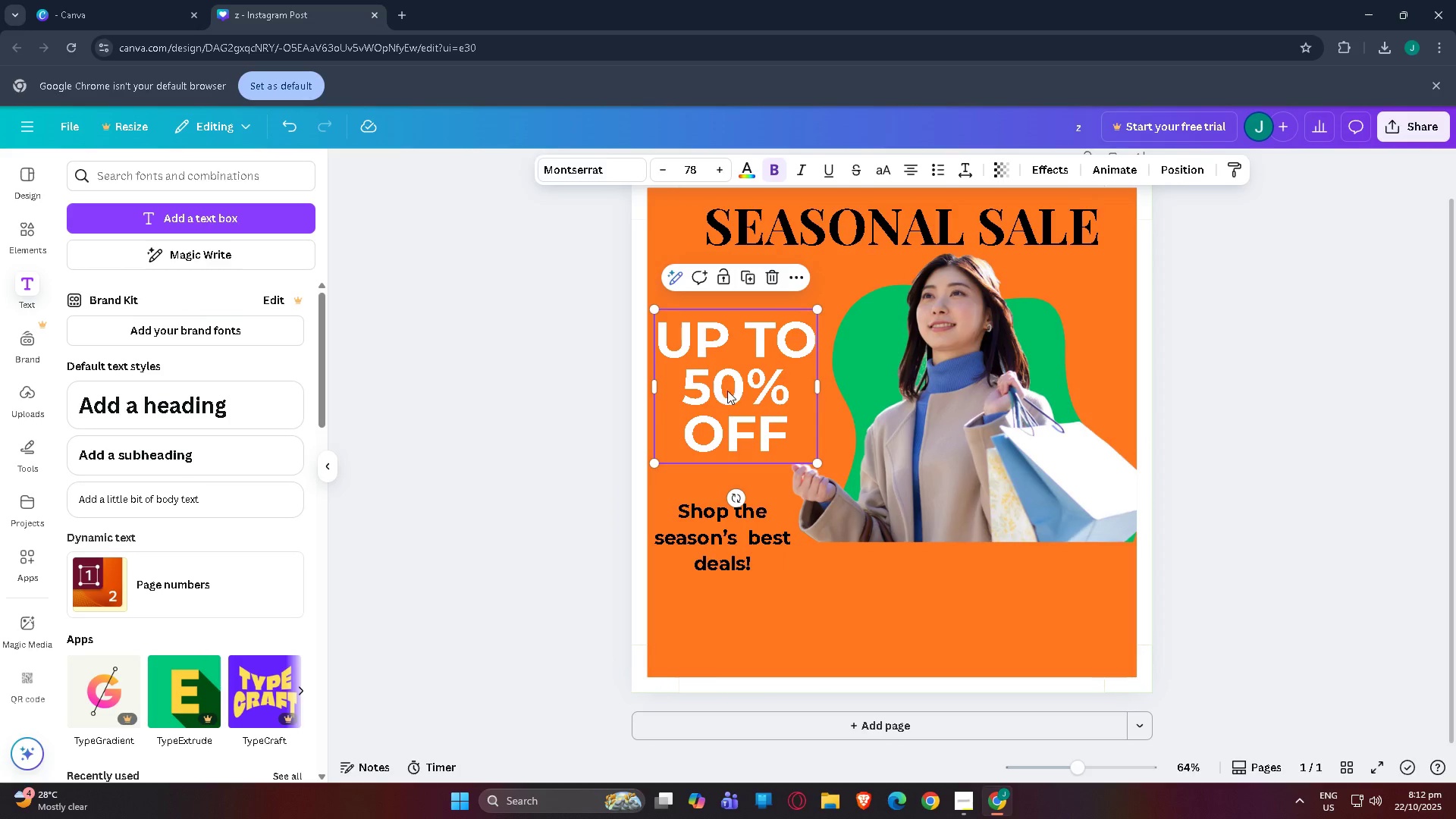 
left_click_drag(start_coordinate=[727, 391], to_coordinate=[727, 399])
 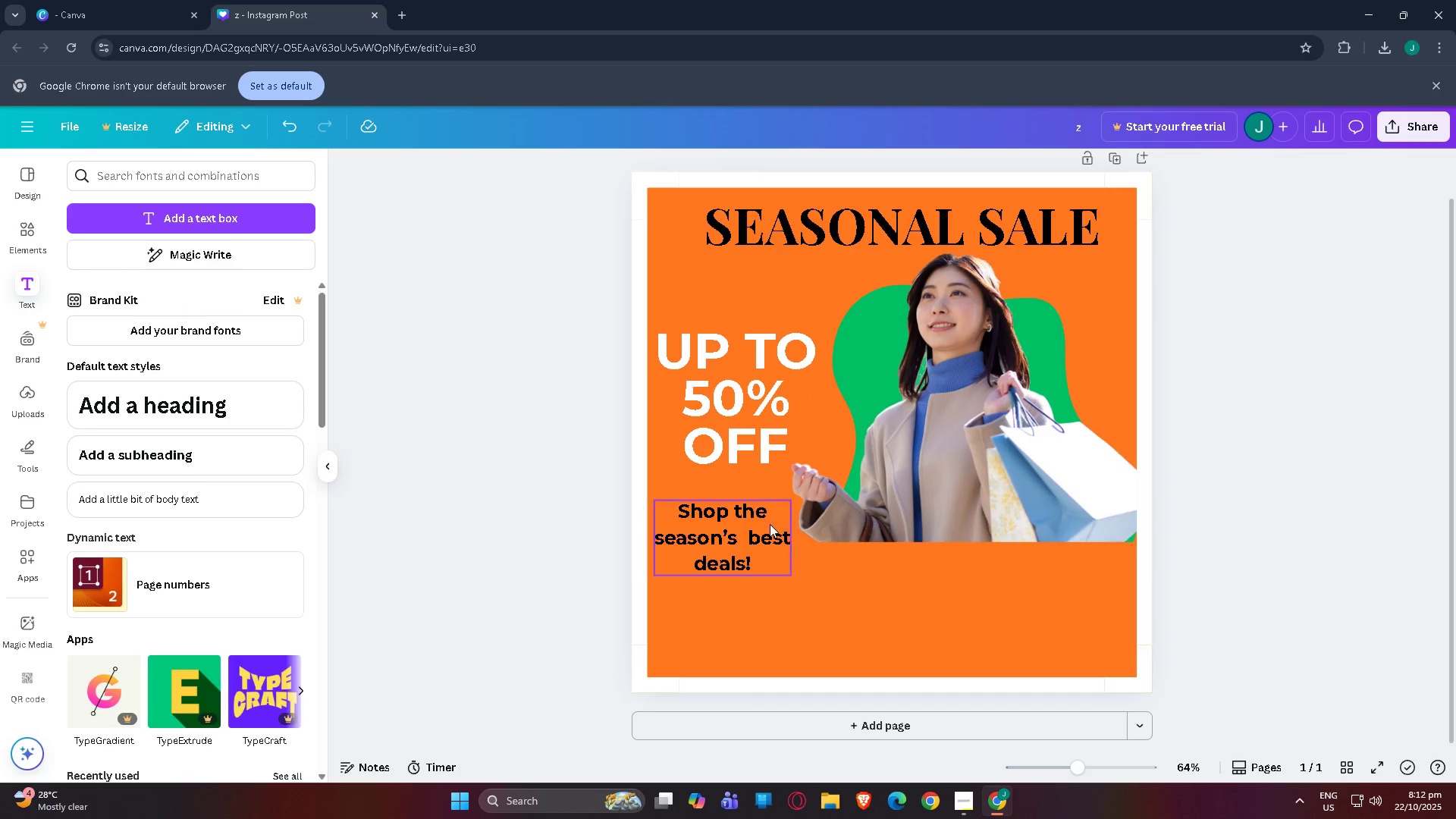 
left_click([770, 524])
 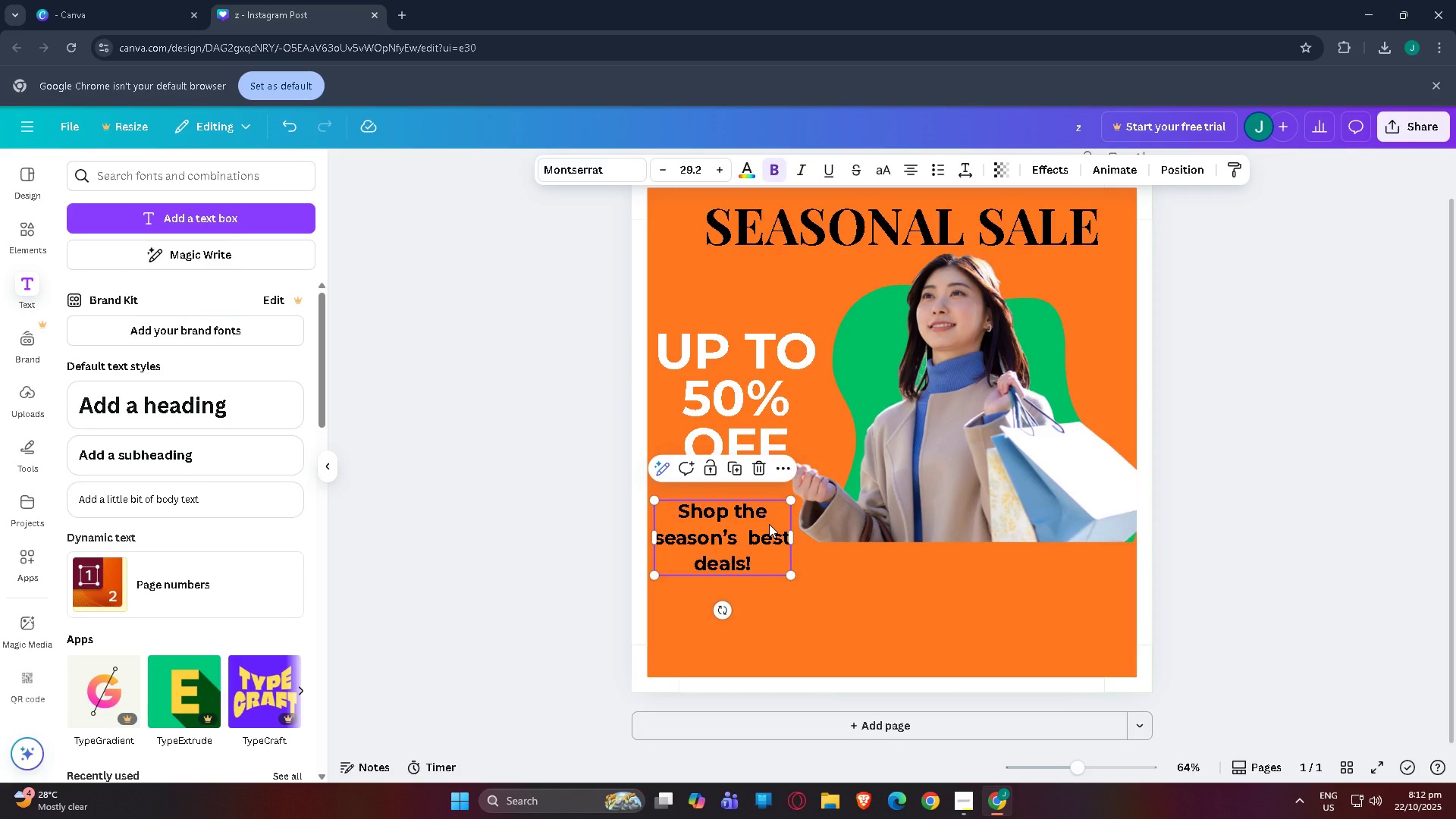 
key(Control+C)
 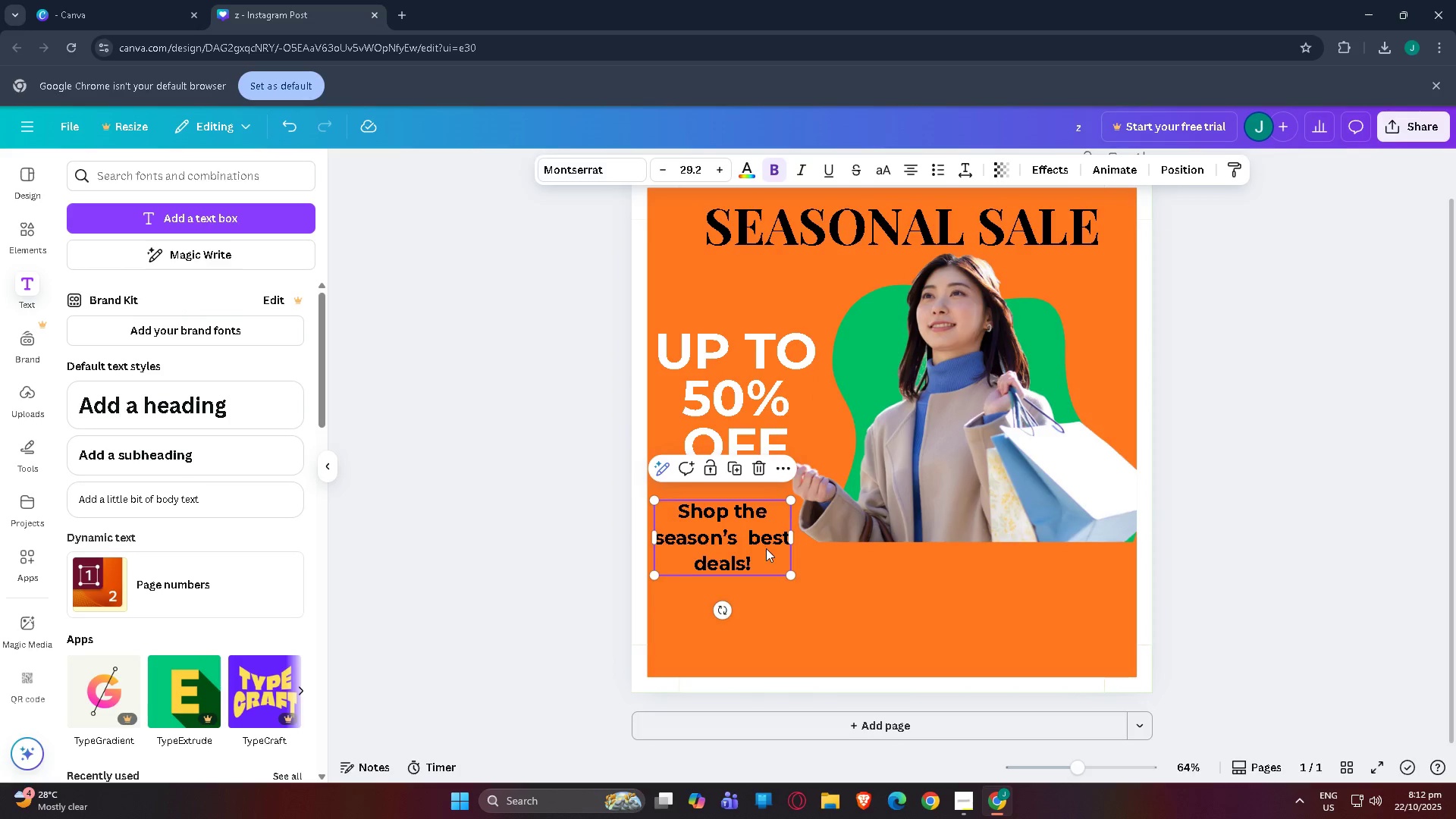 
key(Control+V)
 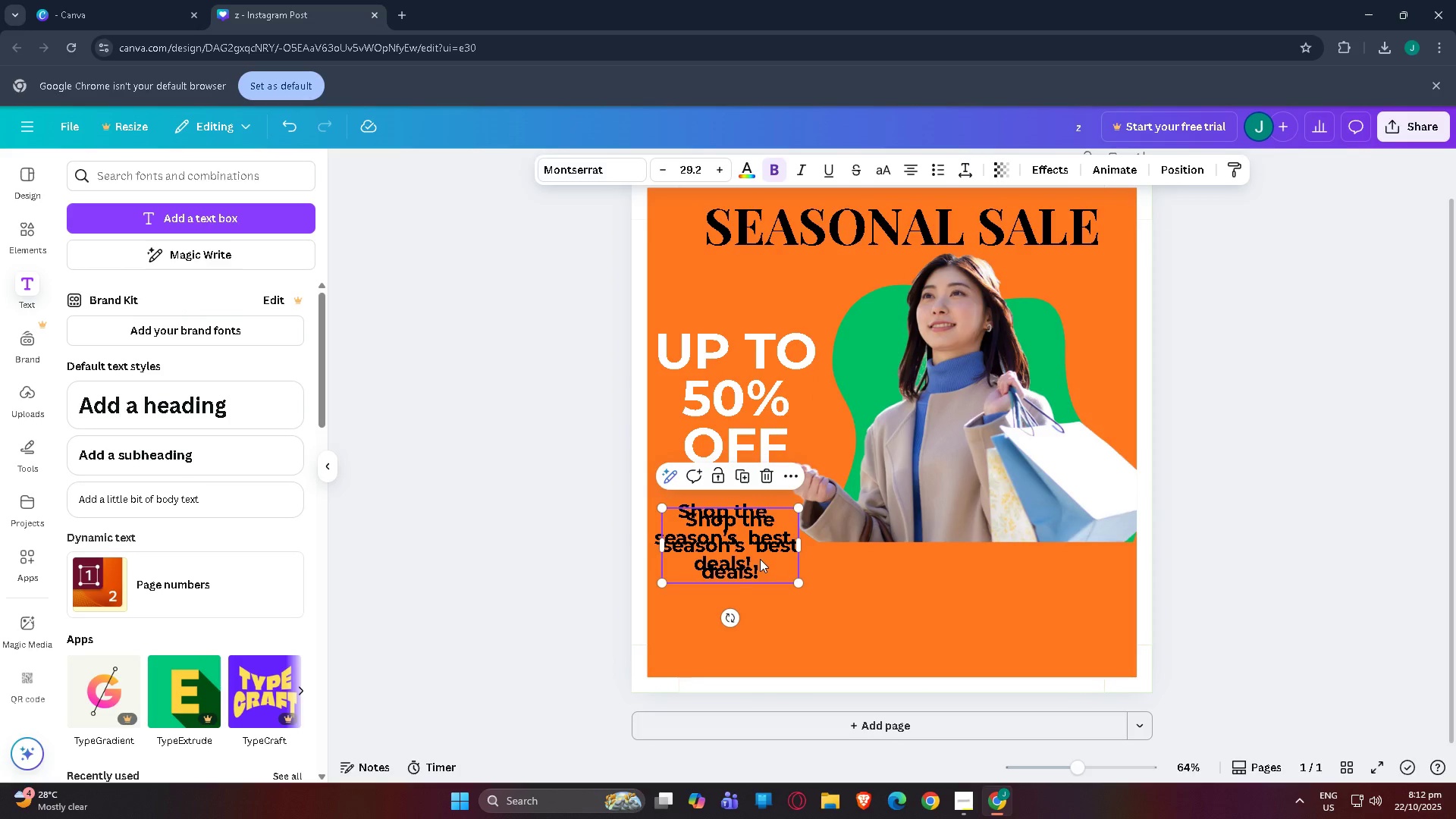 
left_click_drag(start_coordinate=[760, 559], to_coordinate=[757, 630])
 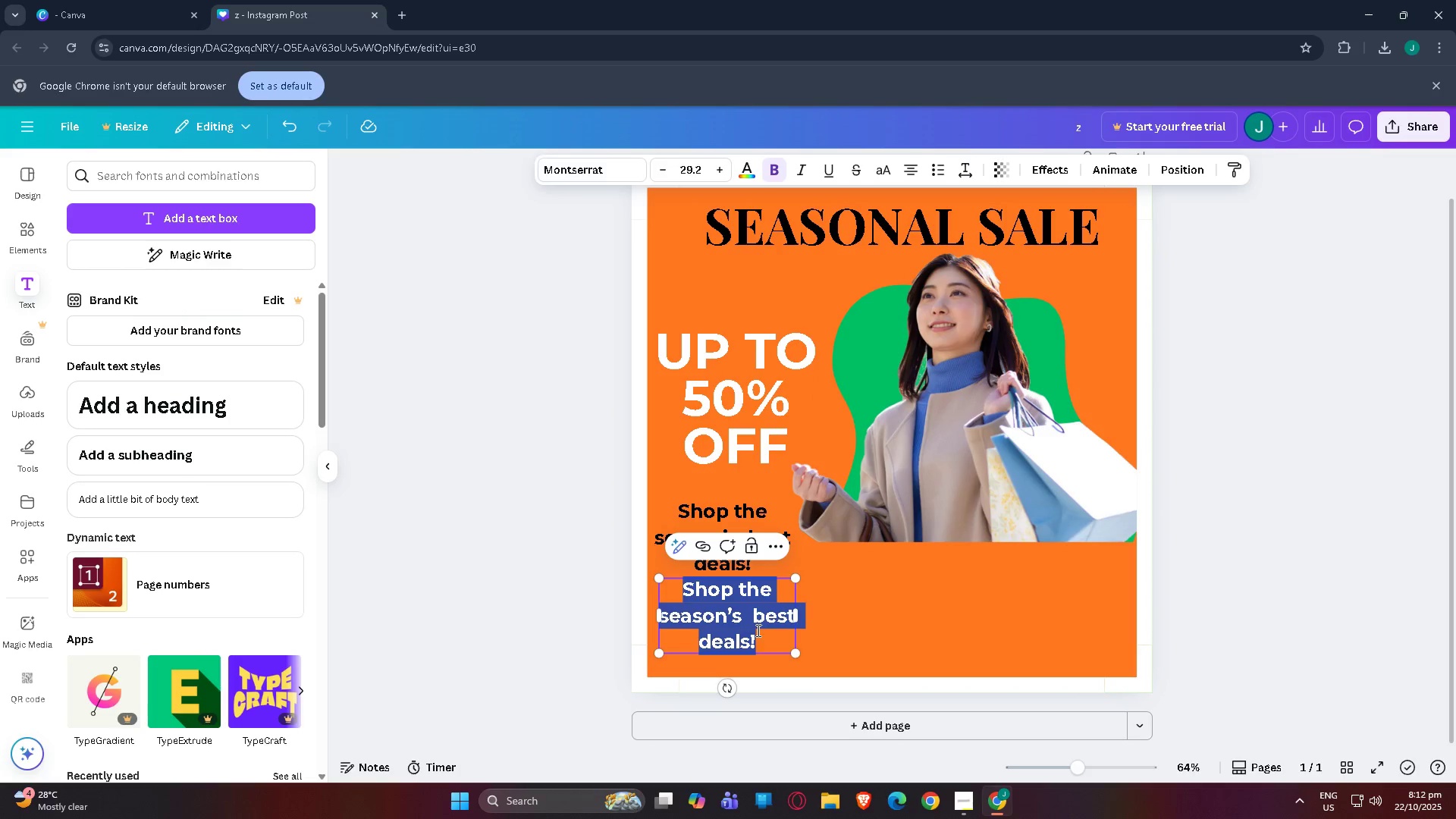 
double_click([757, 630])
 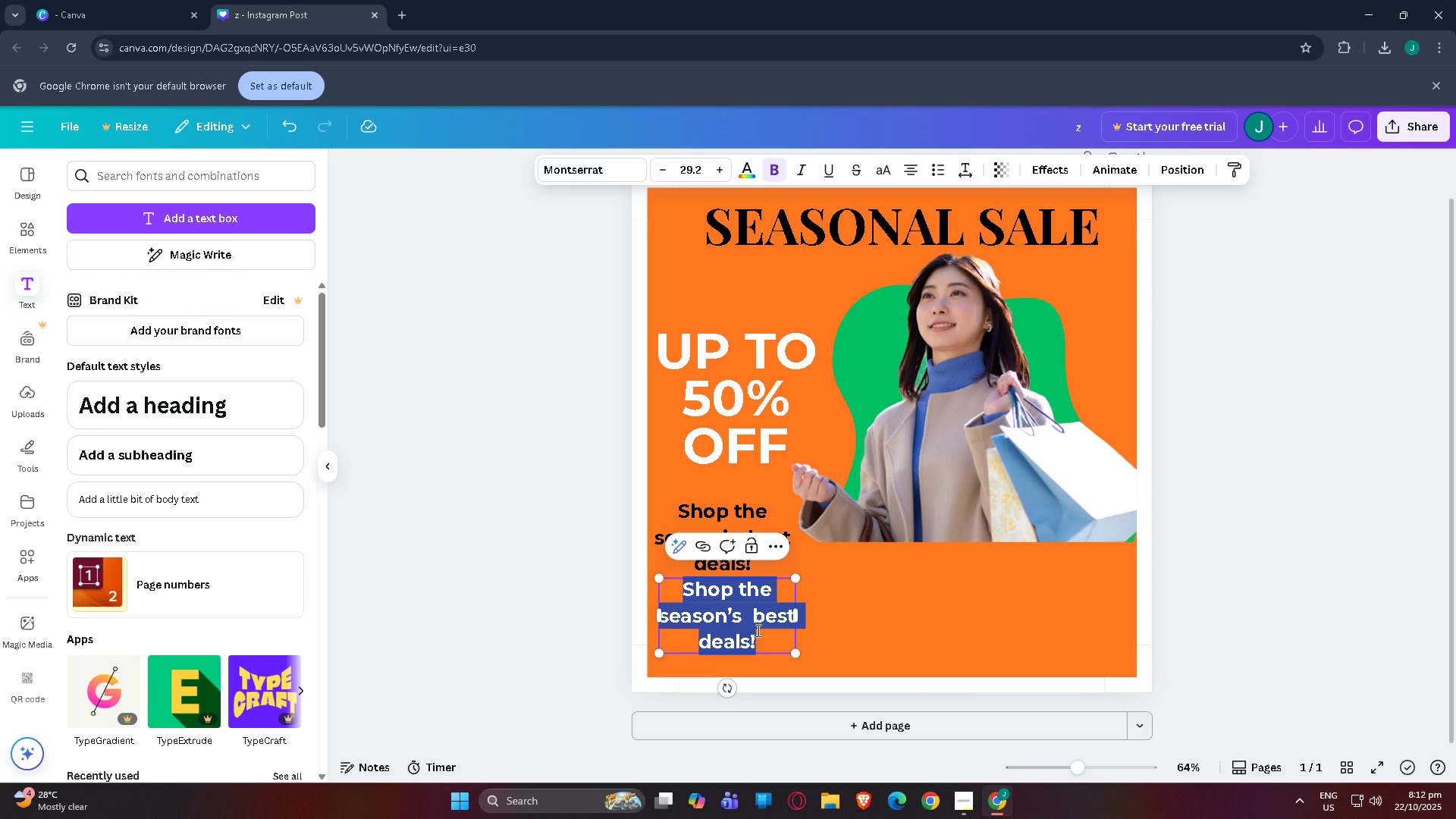 
key(Control+B)
 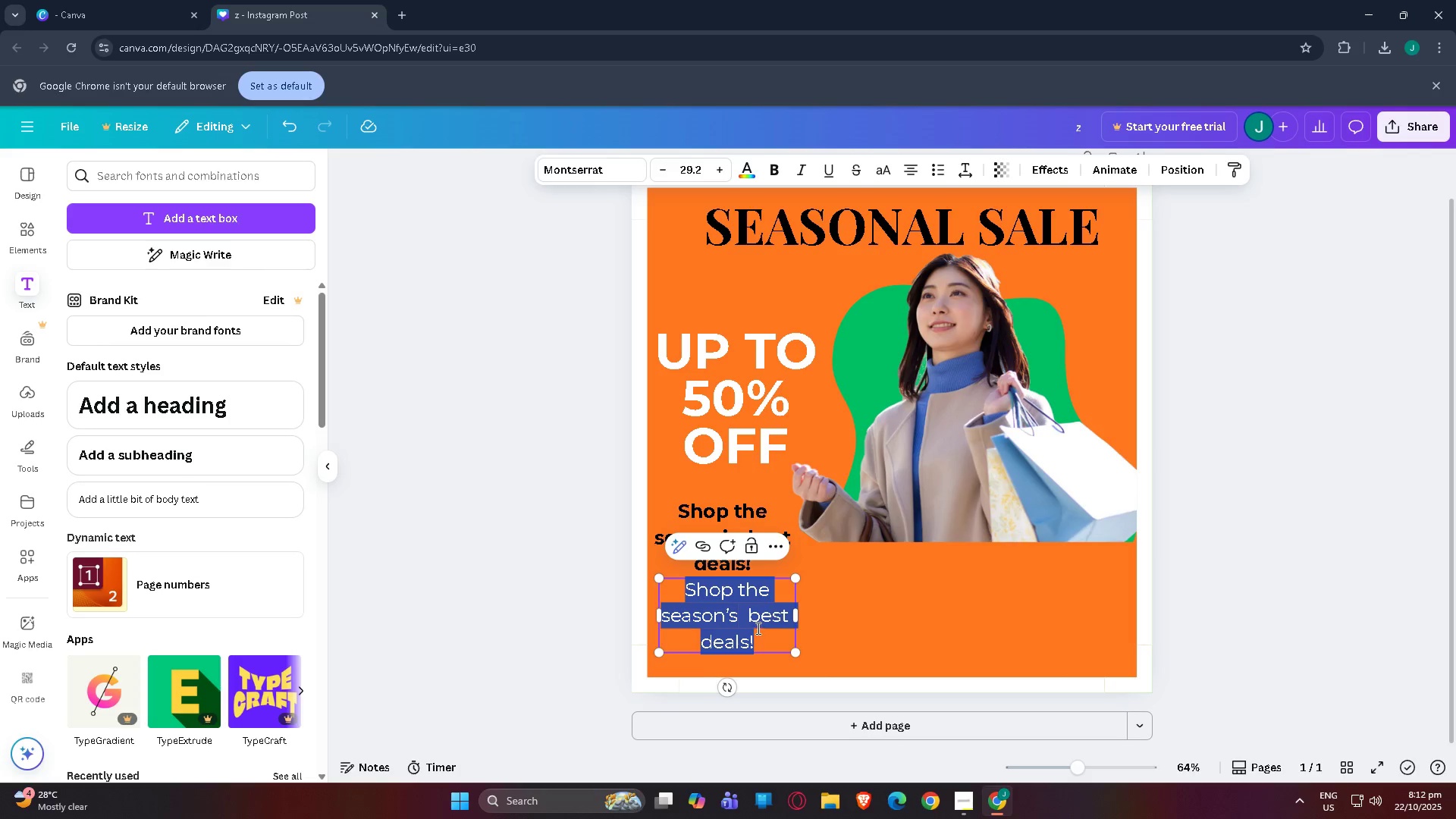 
type(Gety)
key(Backspace)
type( your favorites at unbeal)
key(Backspace)
type(table prices! Hurry  )
key(Backspace)
type(,)
key(Backspace)
key(Backspace)
type(, offer ends soon.)
 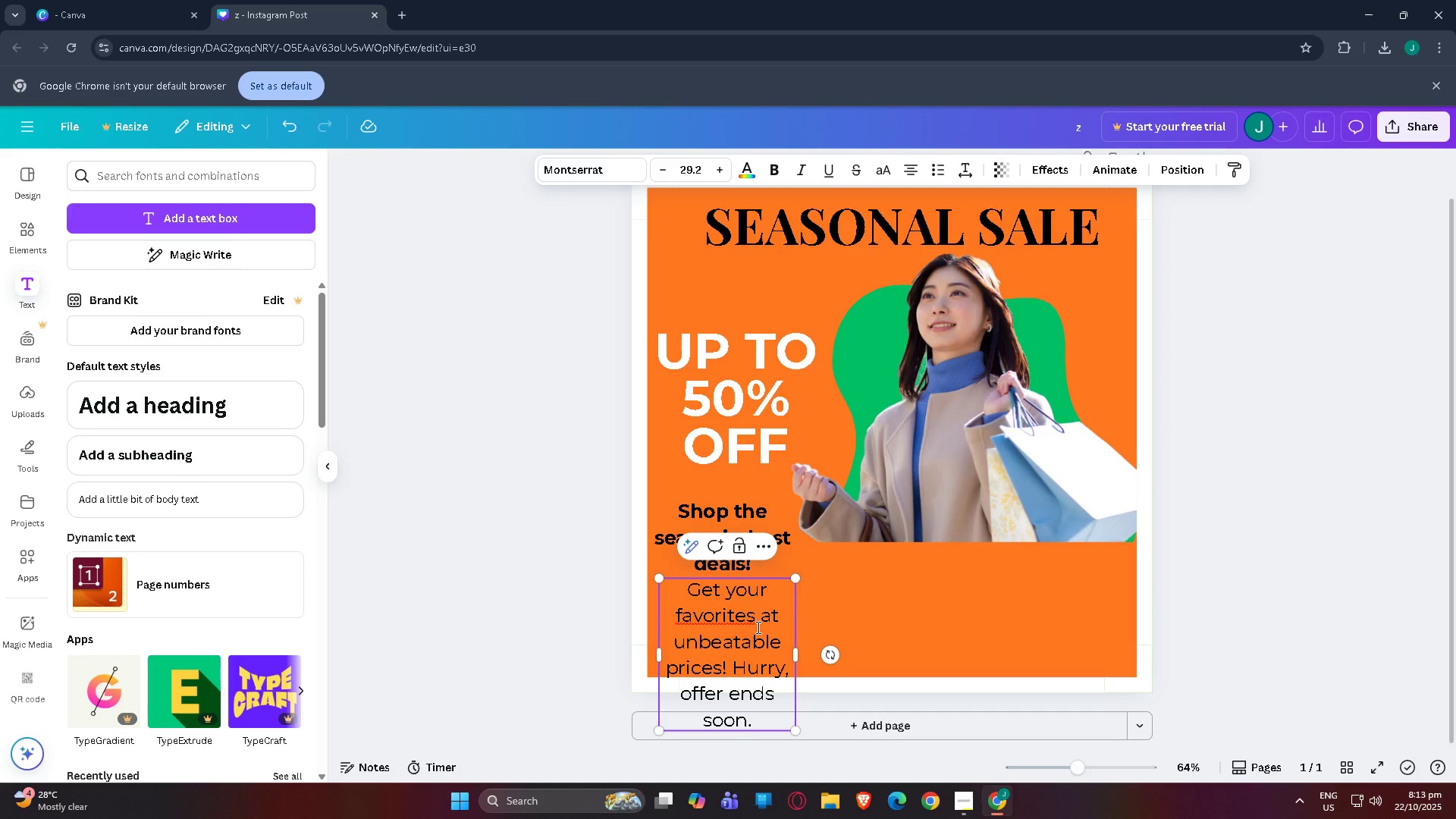 
left_click([714, 623])
 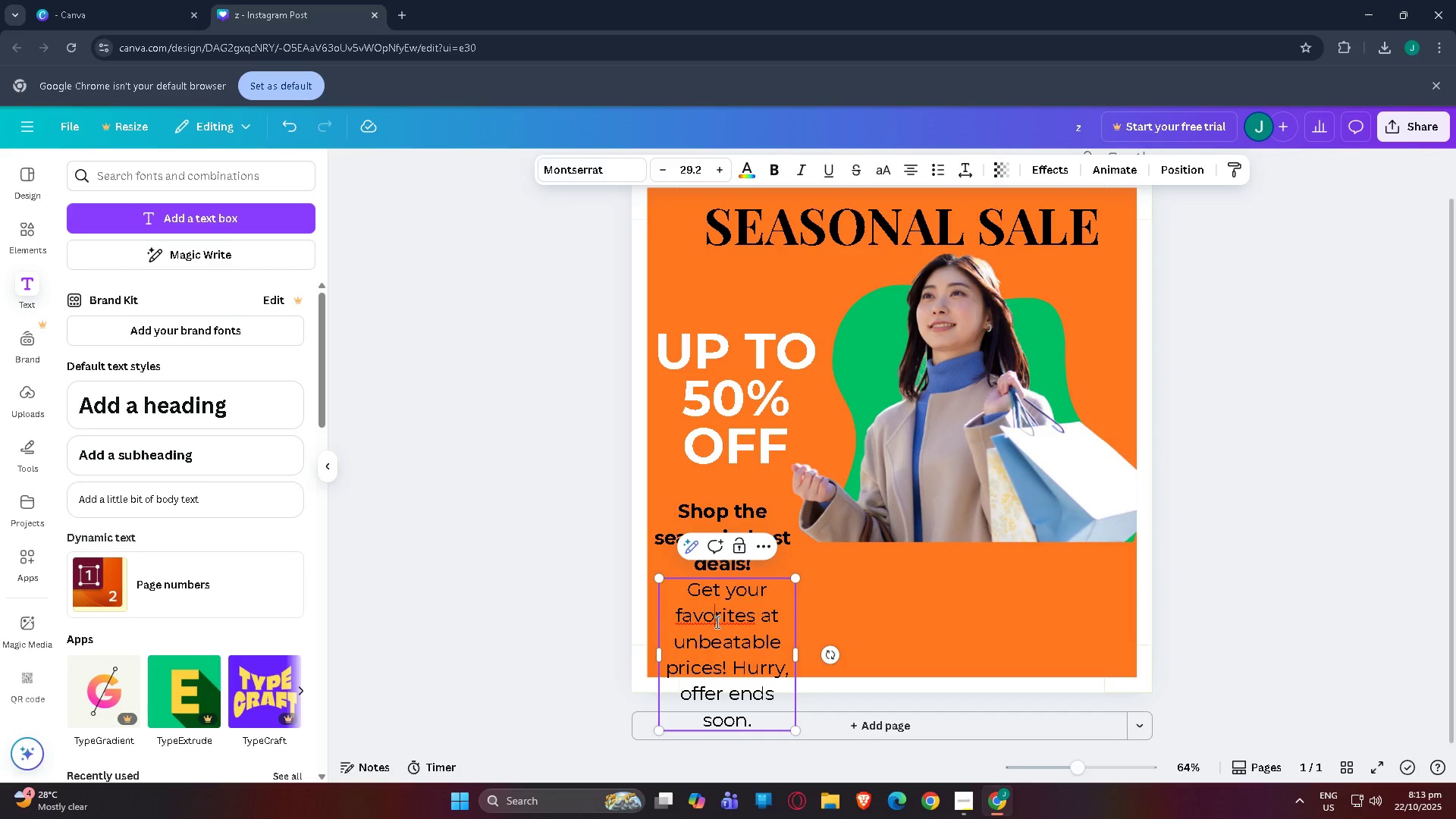 
key(U)
 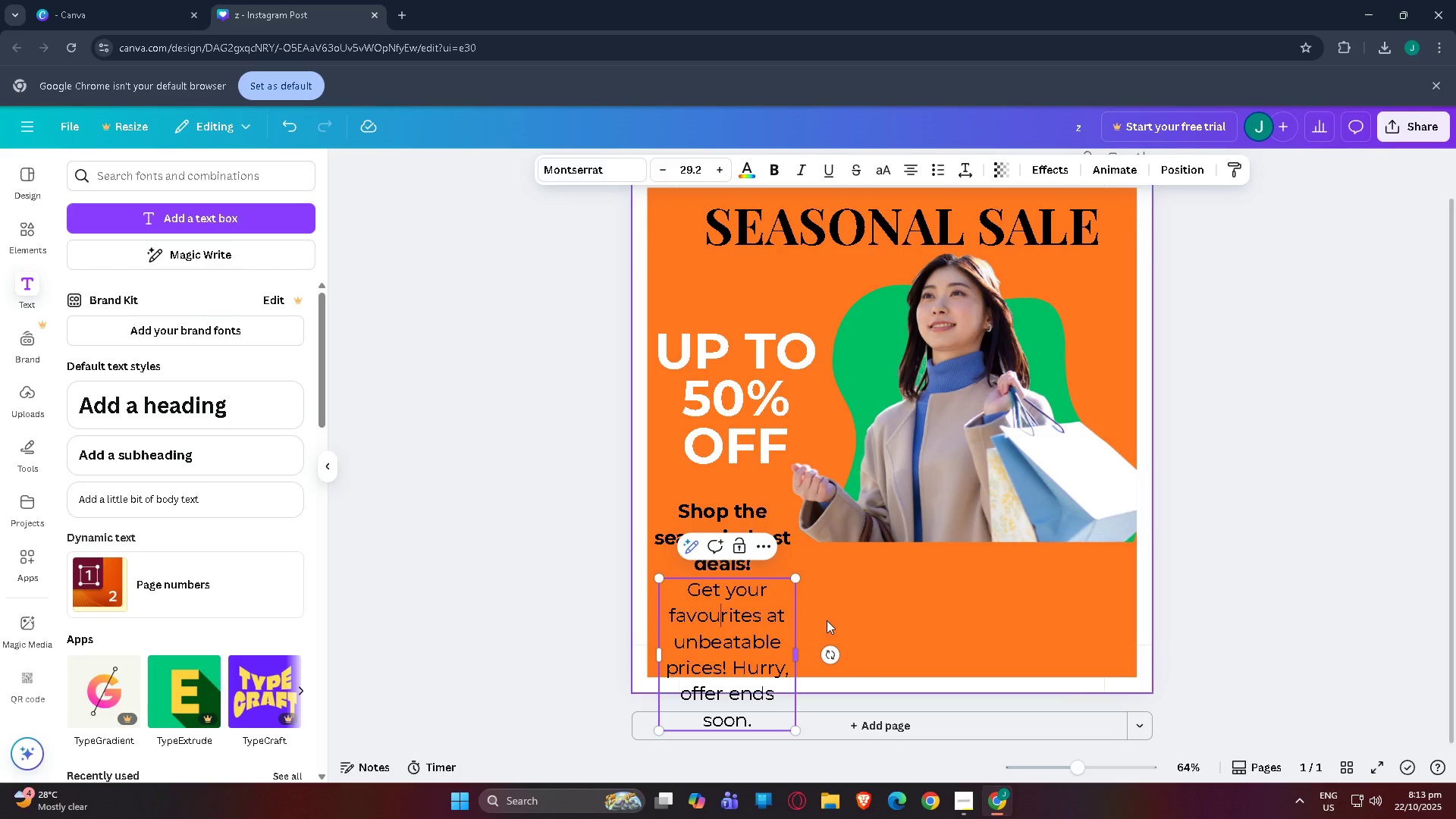 
double_click([846, 589])
 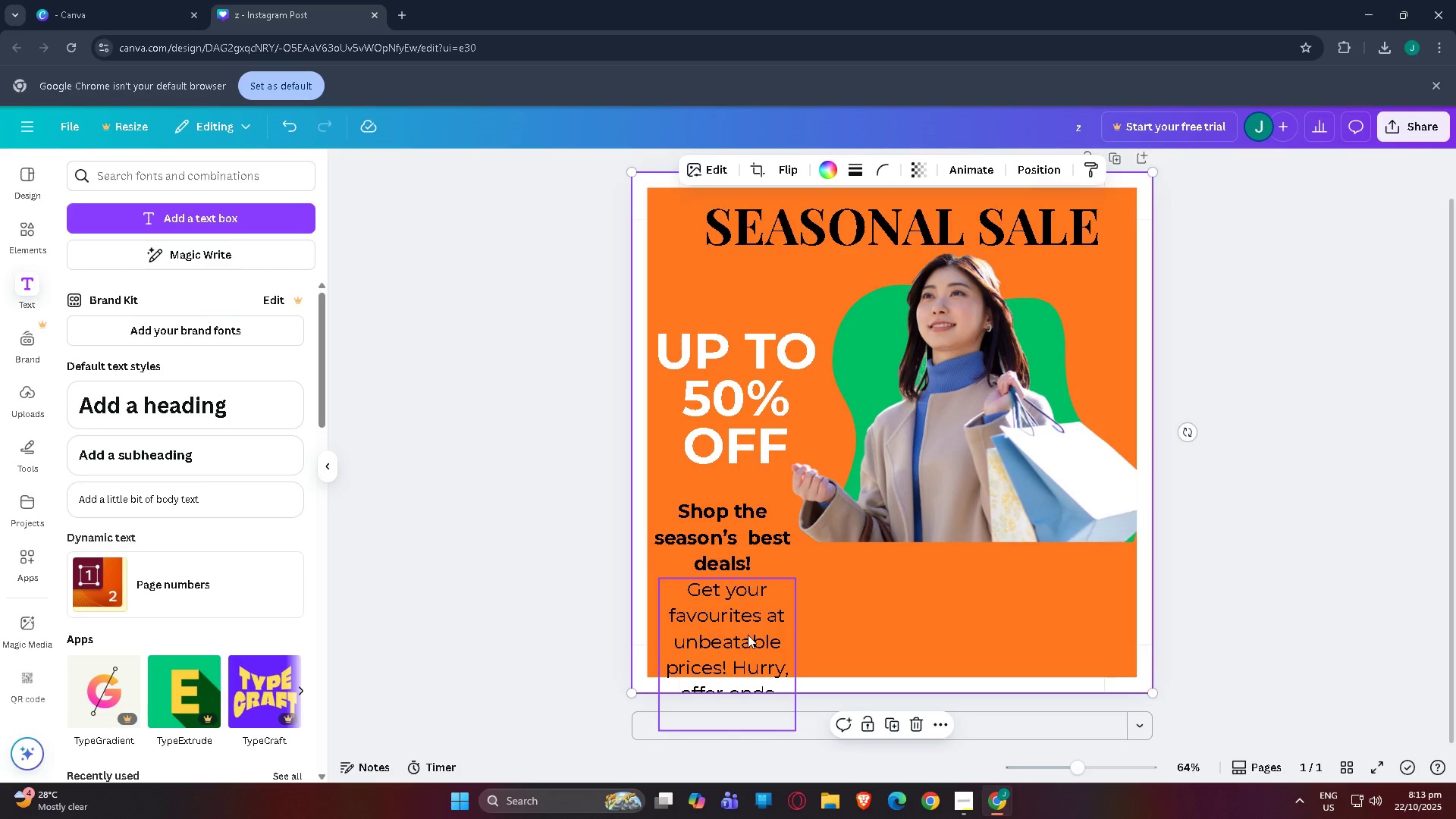 
left_click([748, 635])
 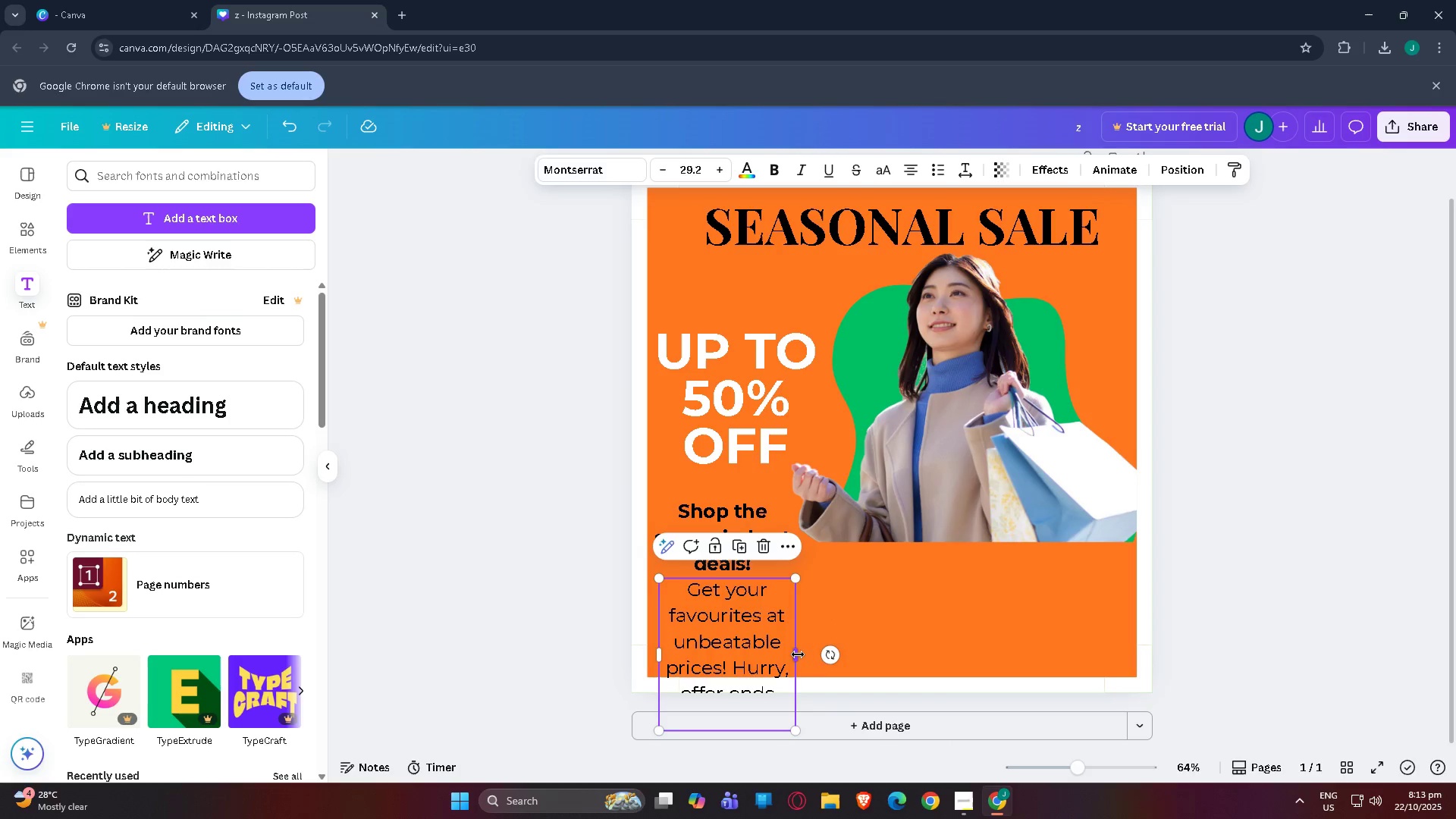 
left_click_drag(start_coordinate=[798, 654], to_coordinate=[901, 639])
 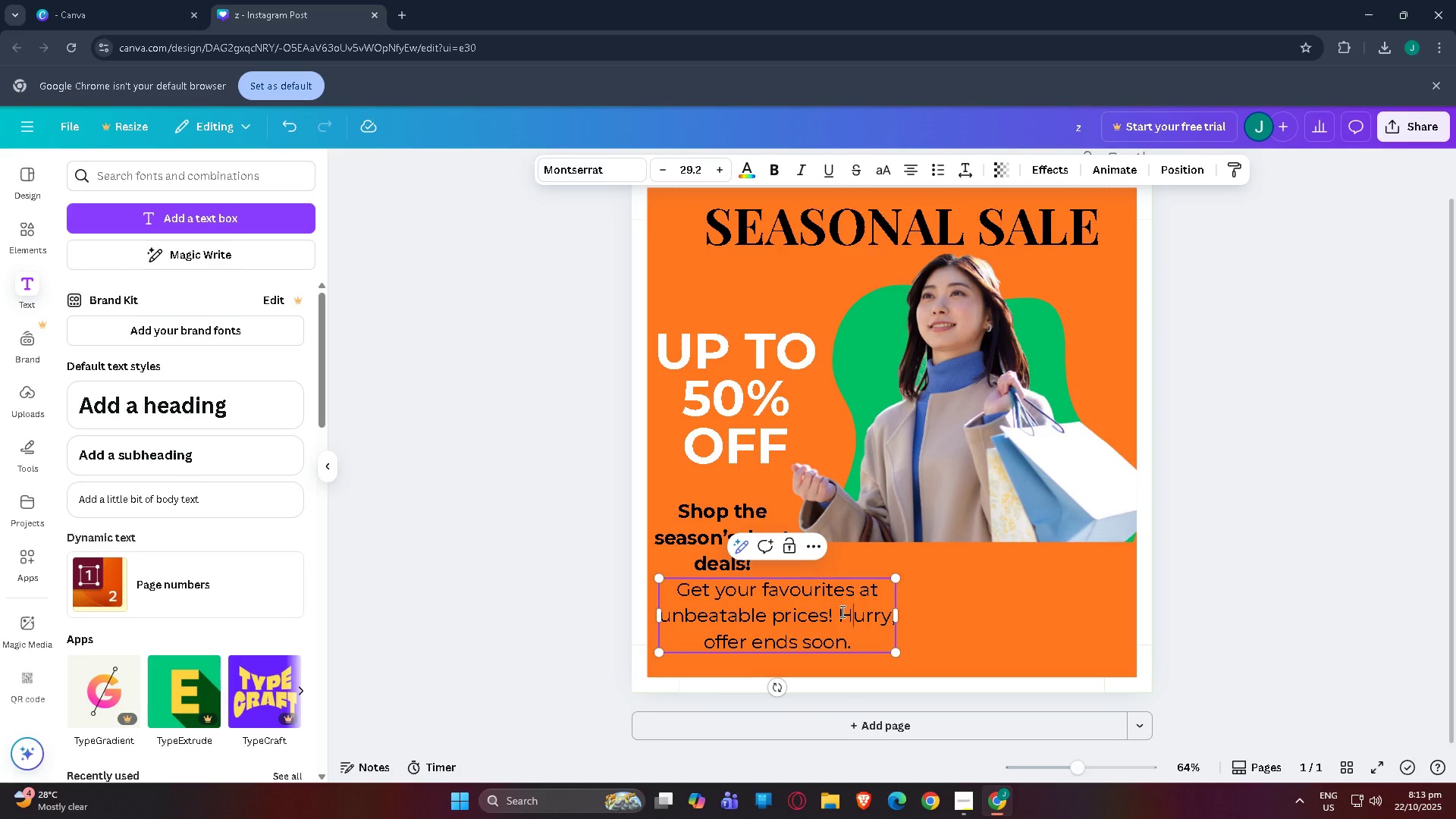 
double_click([841, 611])
 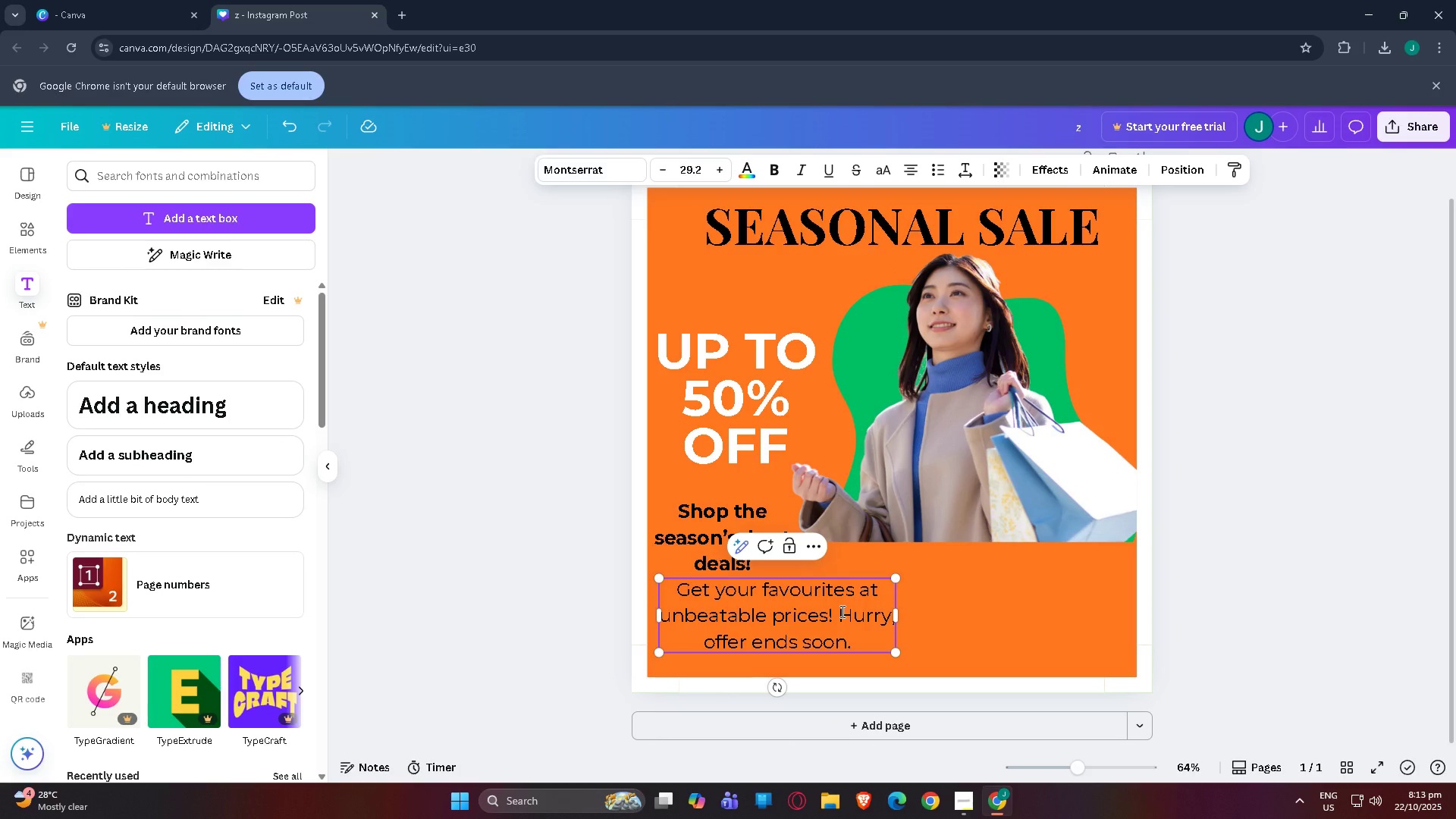 
key(NumpadEnter)
 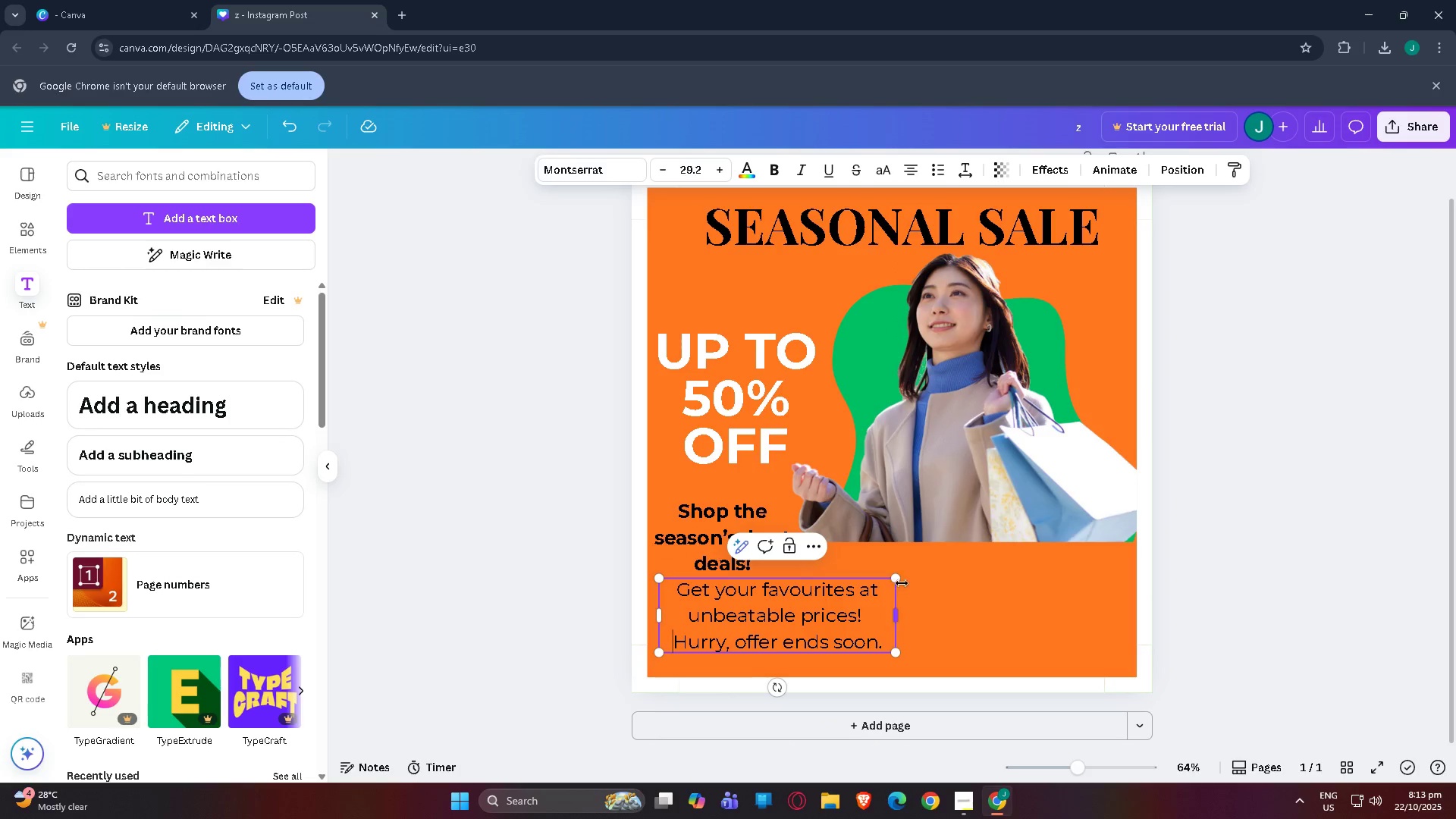 
left_click_drag(start_coordinate=[901, 580], to_coordinate=[849, 608])
 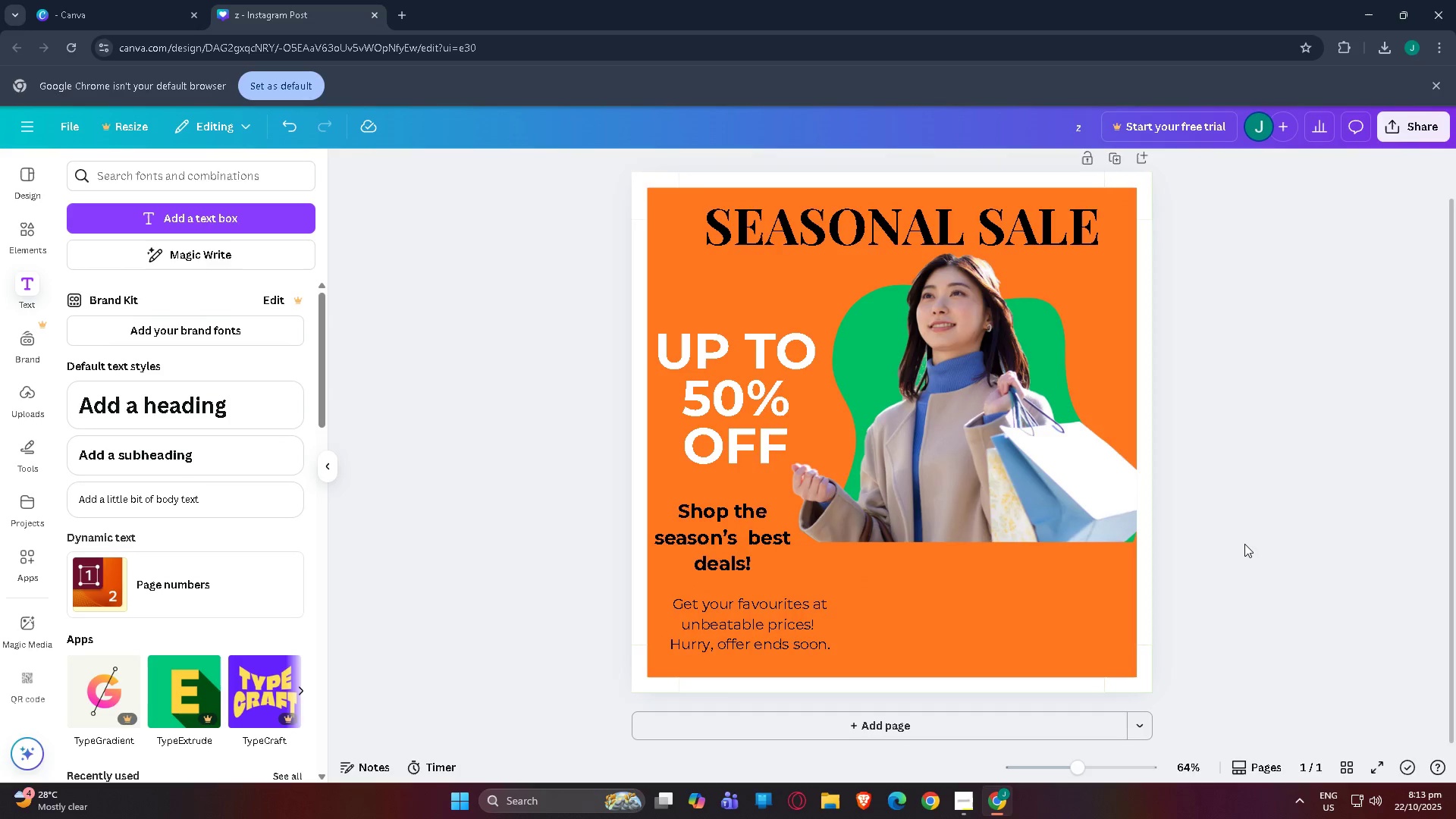 
double_click([1244, 544])
 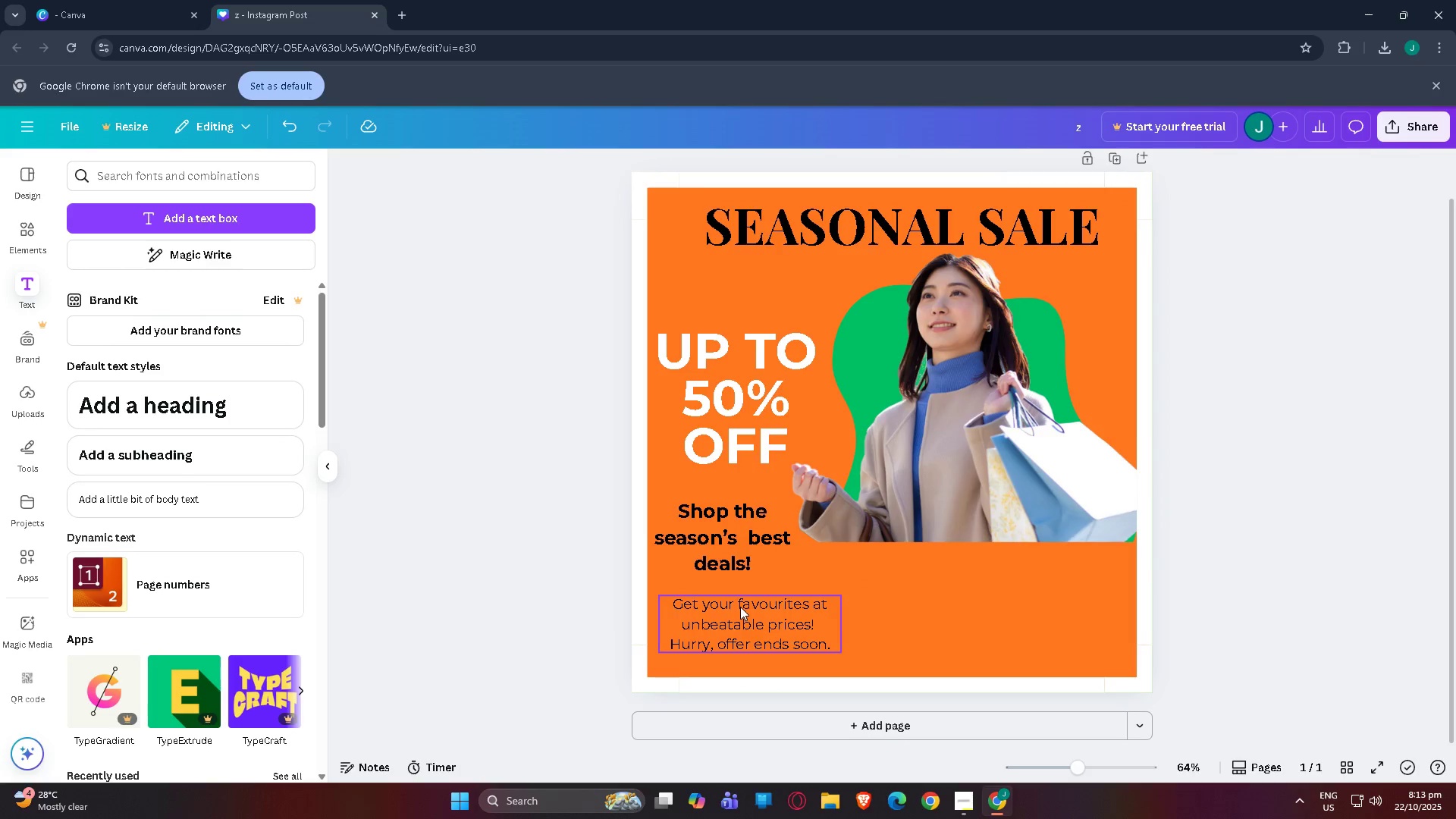 
left_click_drag(start_coordinate=[742, 612], to_coordinate=[742, 622])
 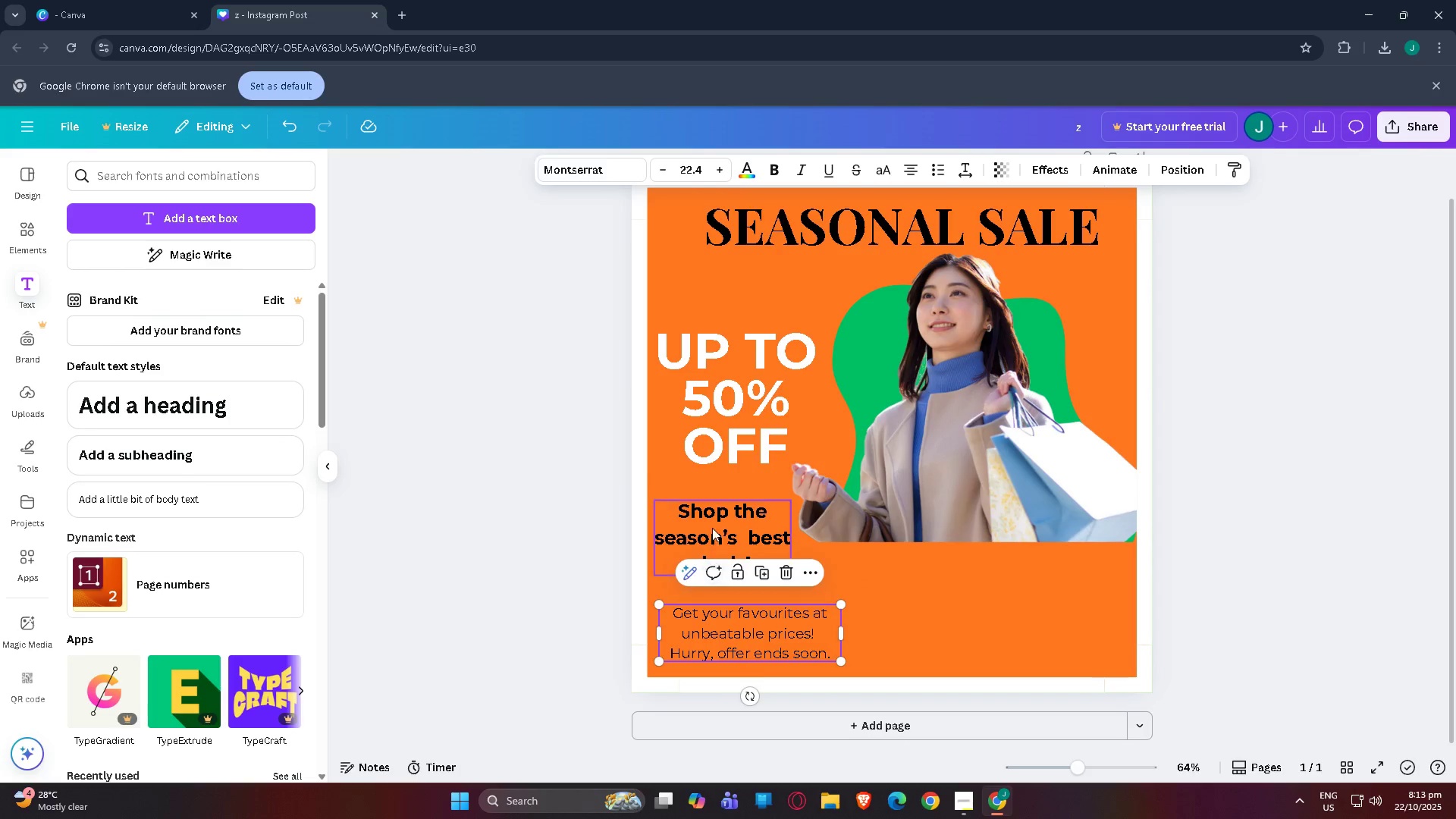 
left_click([712, 528])
 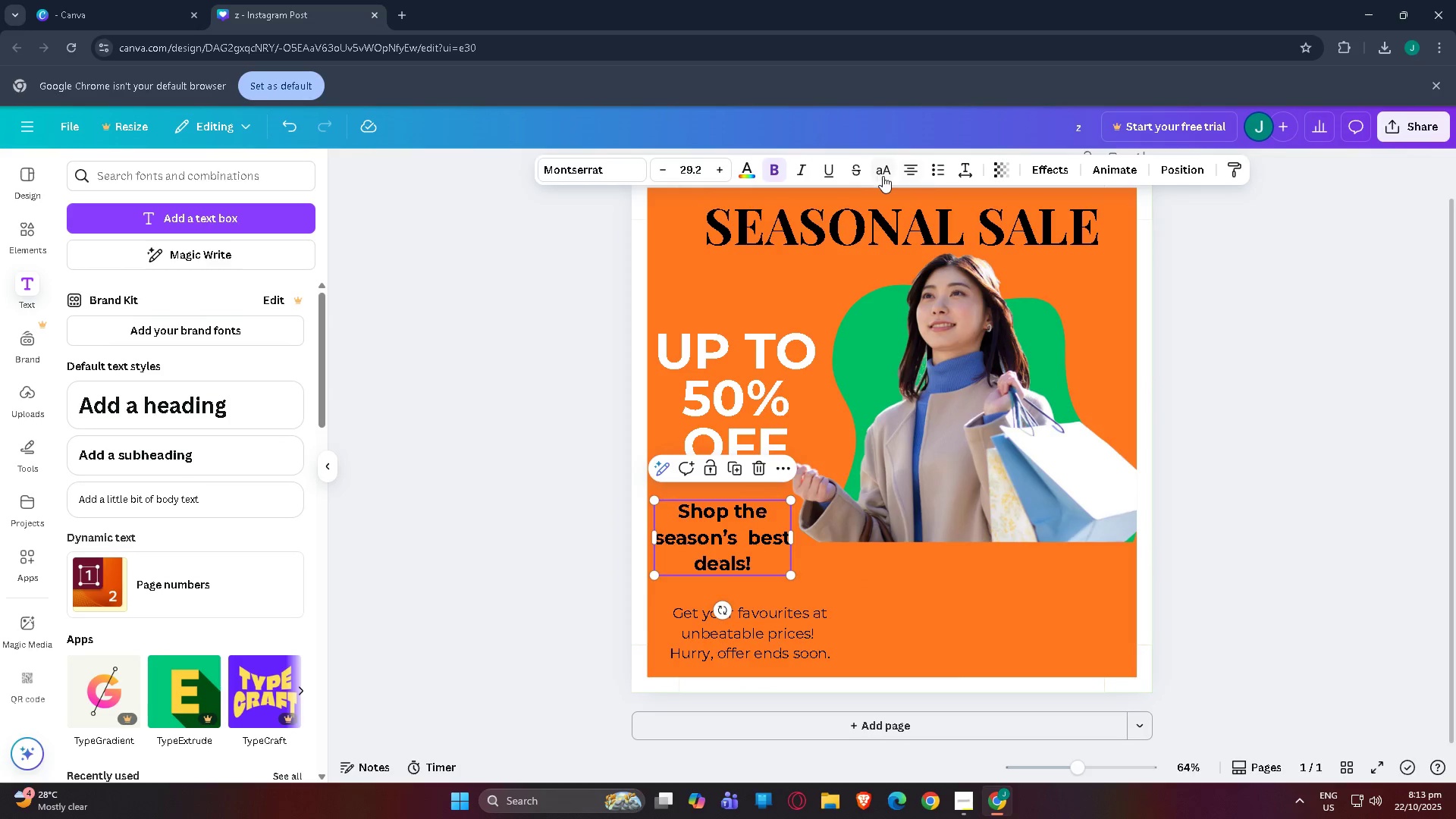 
left_click([910, 168])
 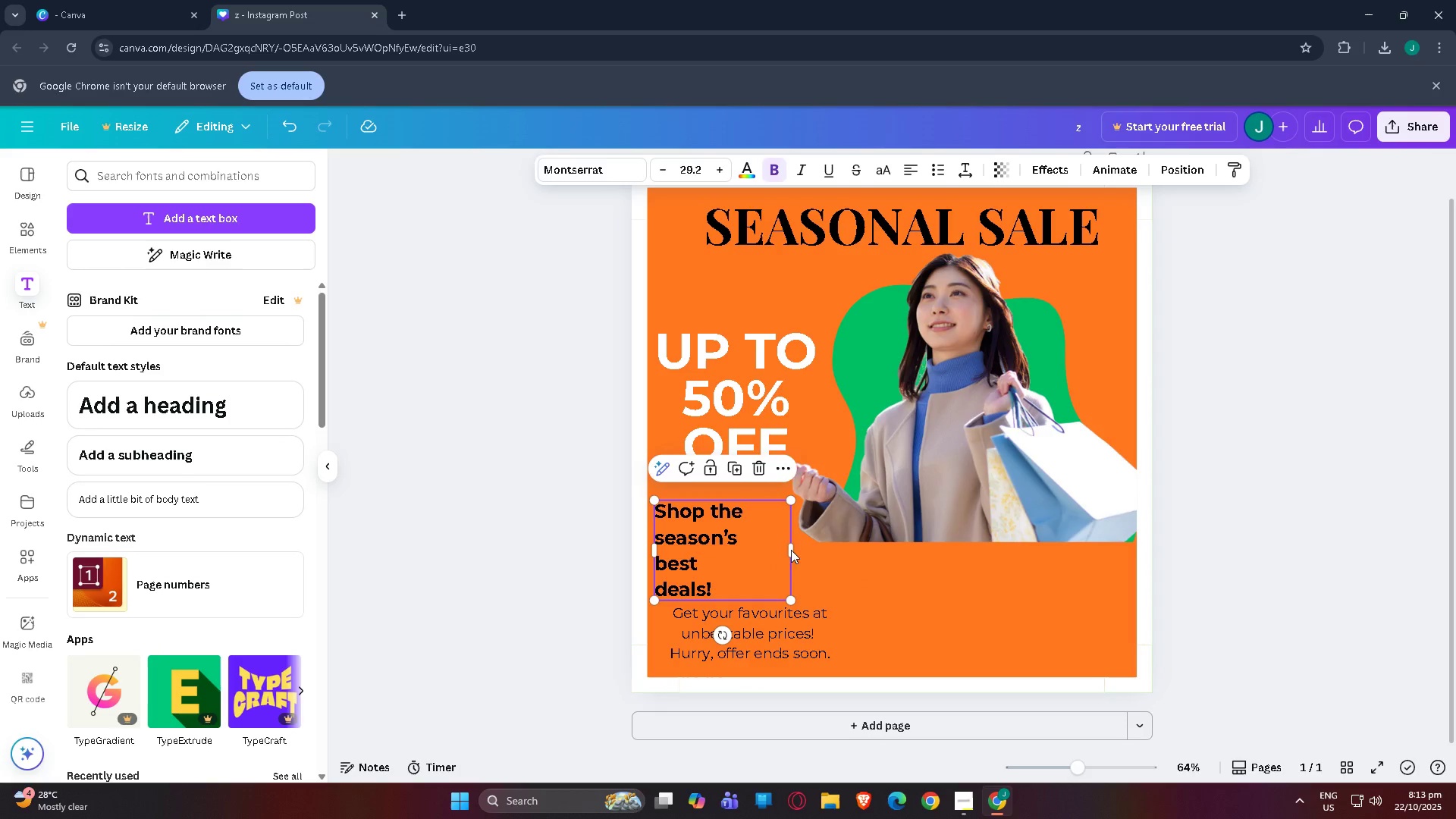 
left_click_drag(start_coordinate=[793, 549], to_coordinate=[819, 549])
 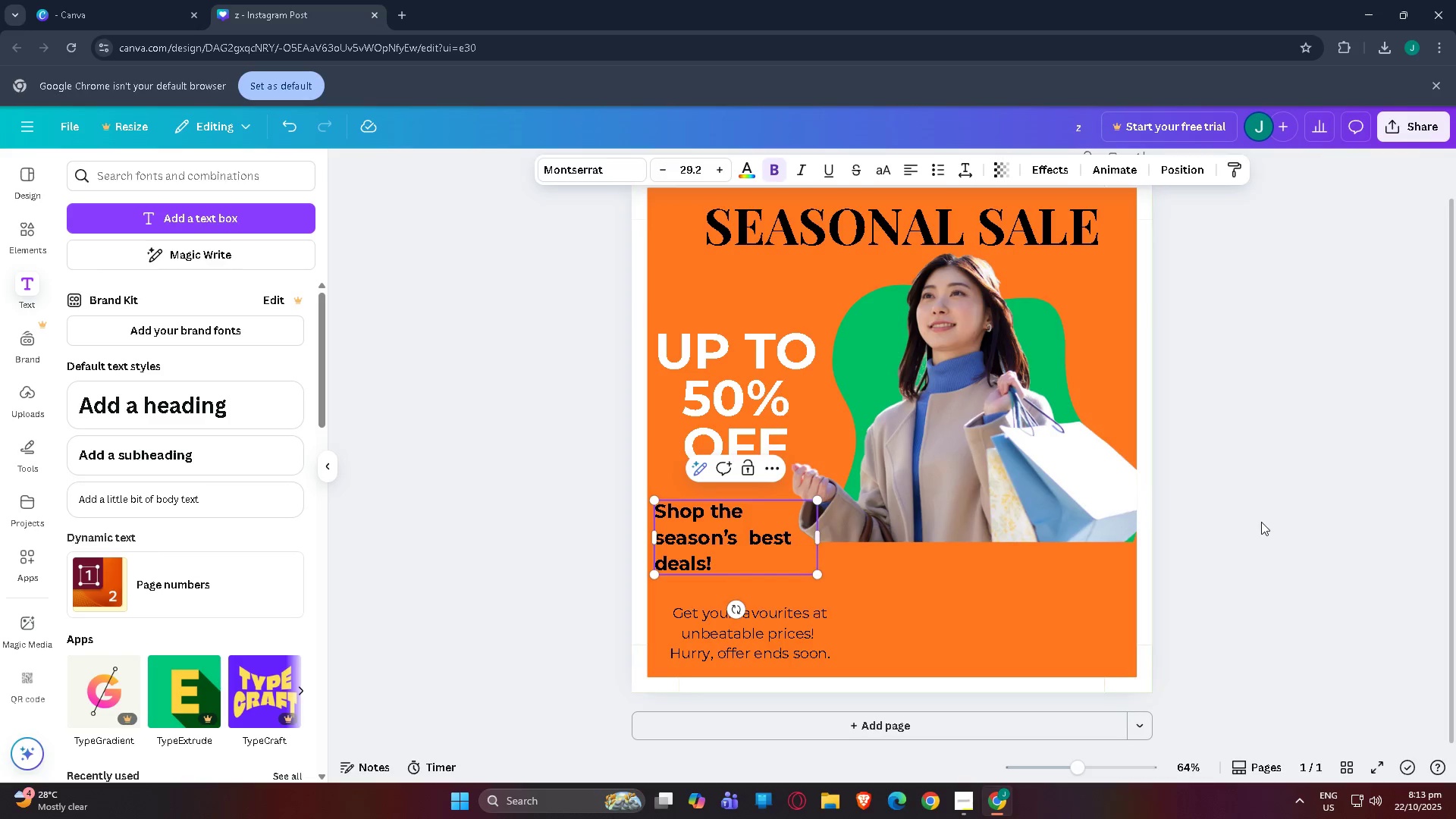 
left_click([1261, 522])
 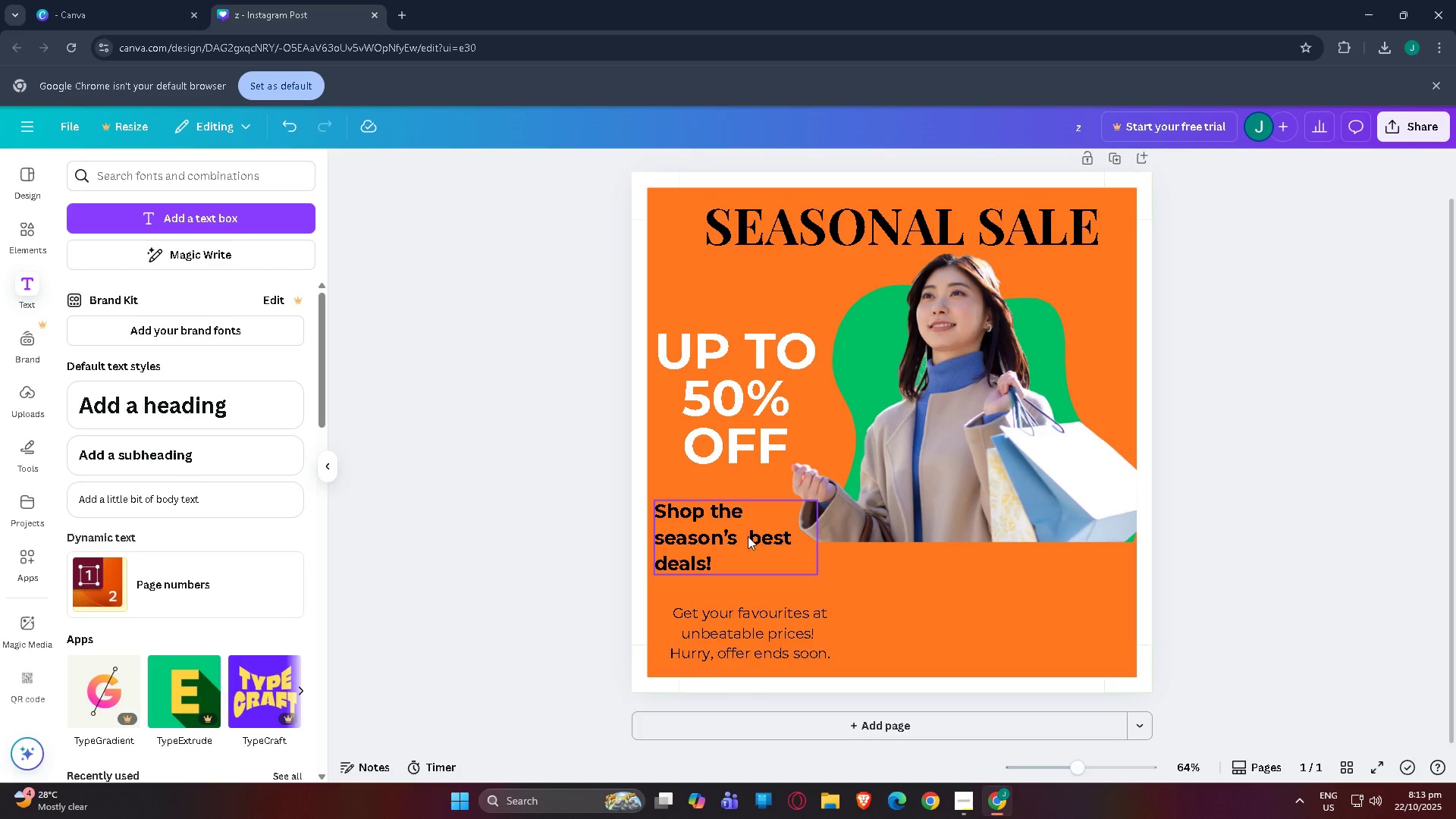 
left_click_drag(start_coordinate=[747, 536], to_coordinate=[758, 547])
 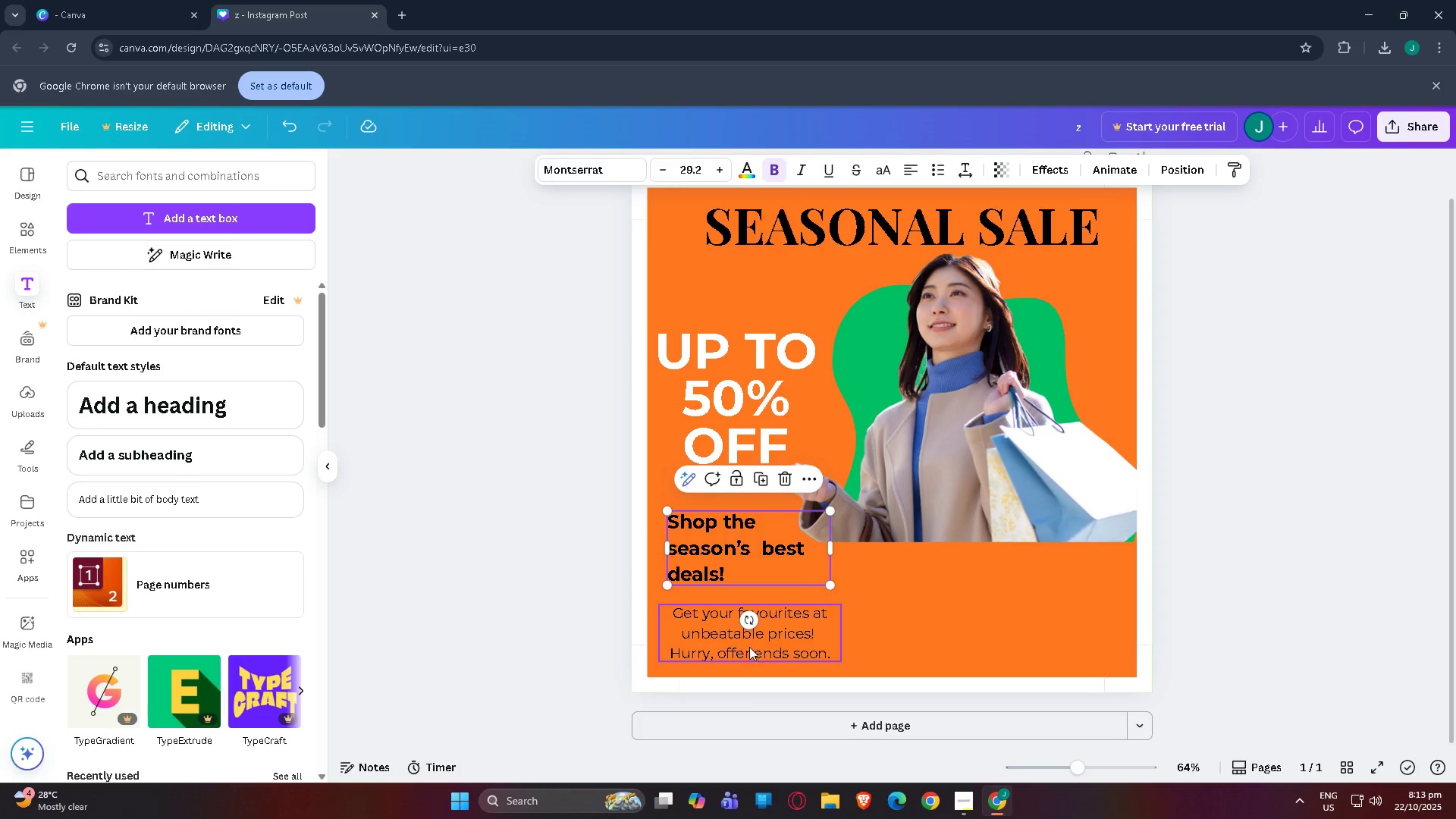 
left_click([748, 645])
 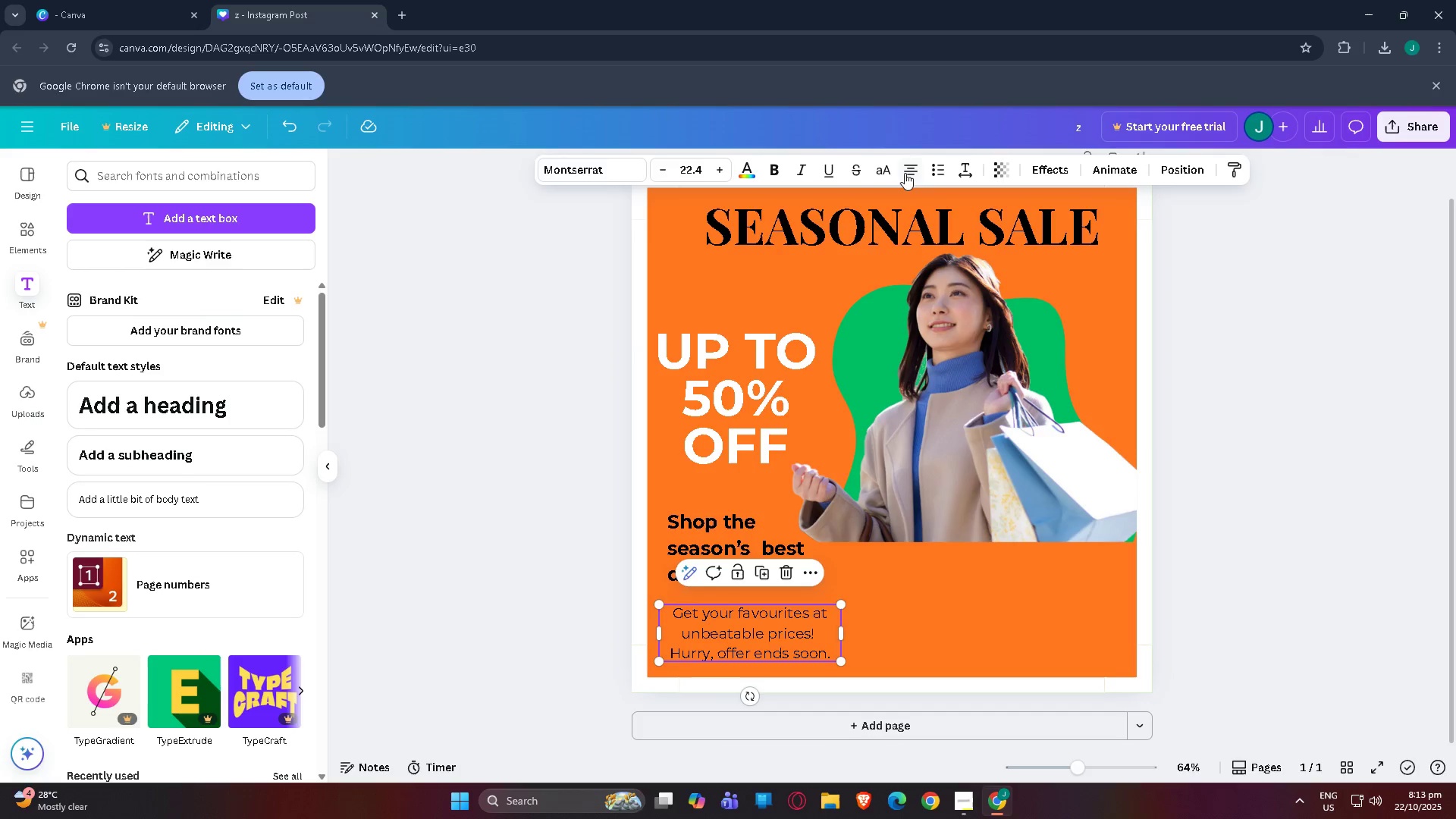 
left_click([905, 173])
 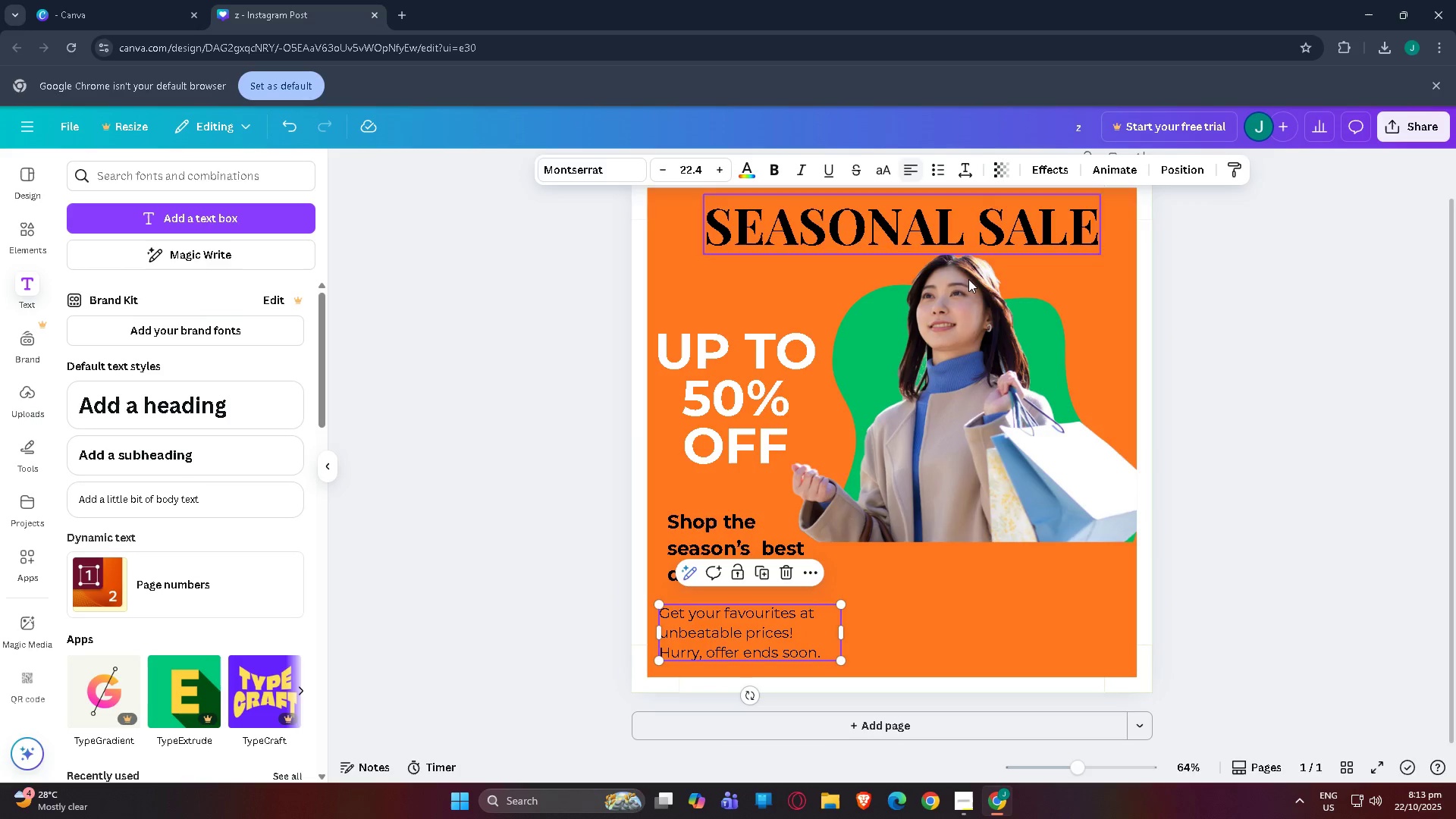 
left_click([1294, 438])
 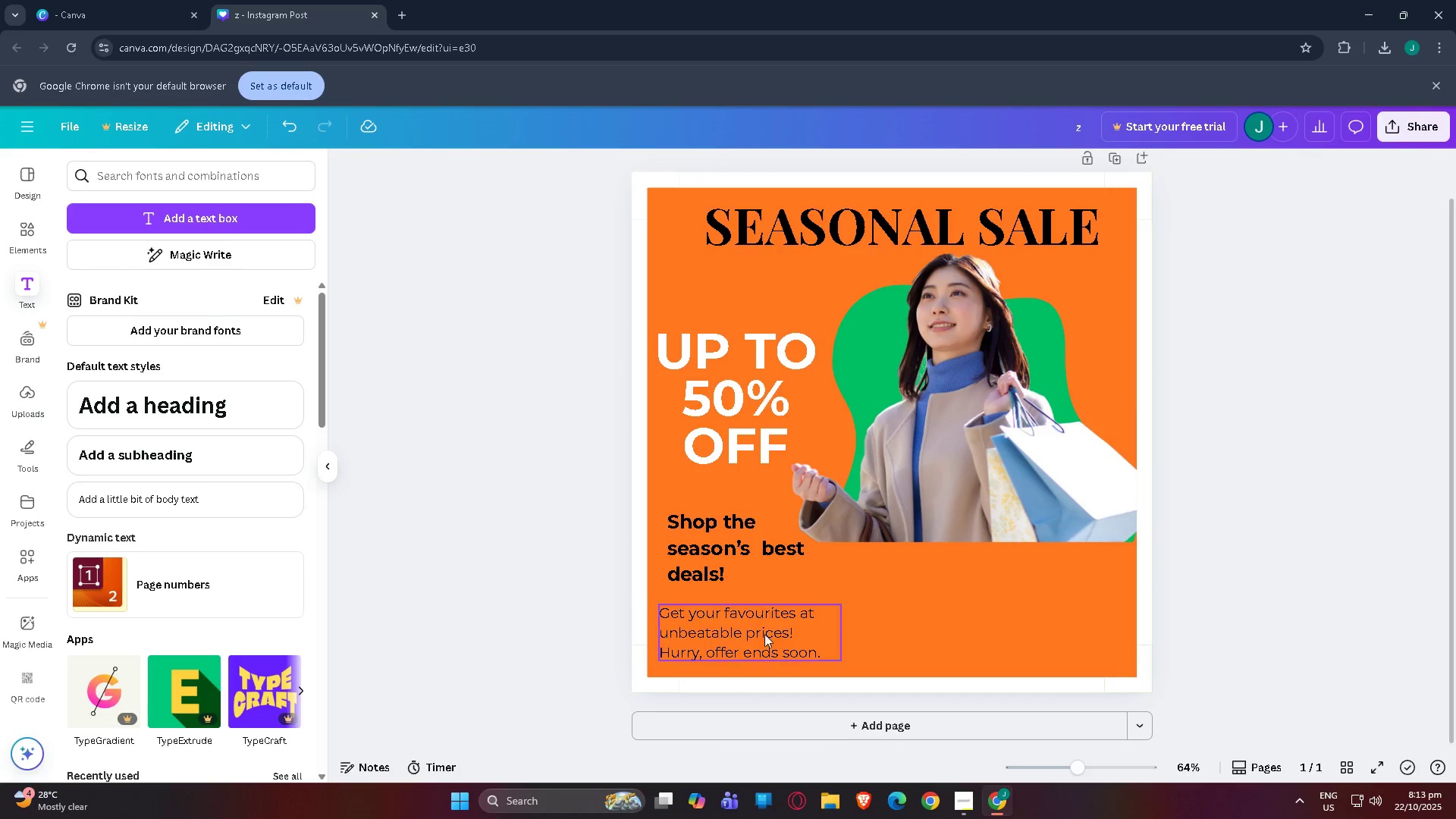 
left_click_drag(start_coordinate=[765, 639], to_coordinate=[771, 630])
 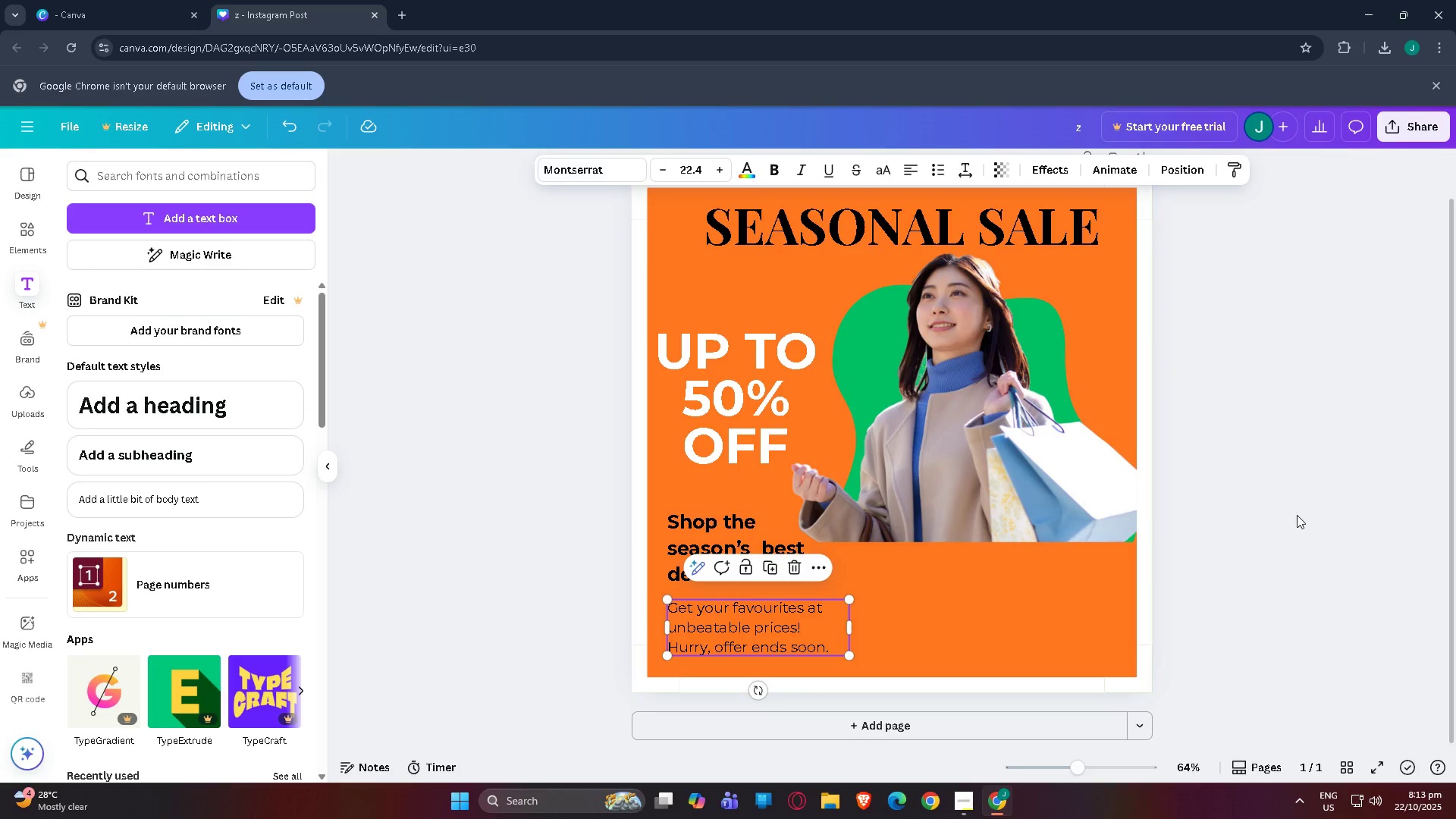 
left_click_drag(start_coordinate=[1291, 516], to_coordinate=[1298, 515])
 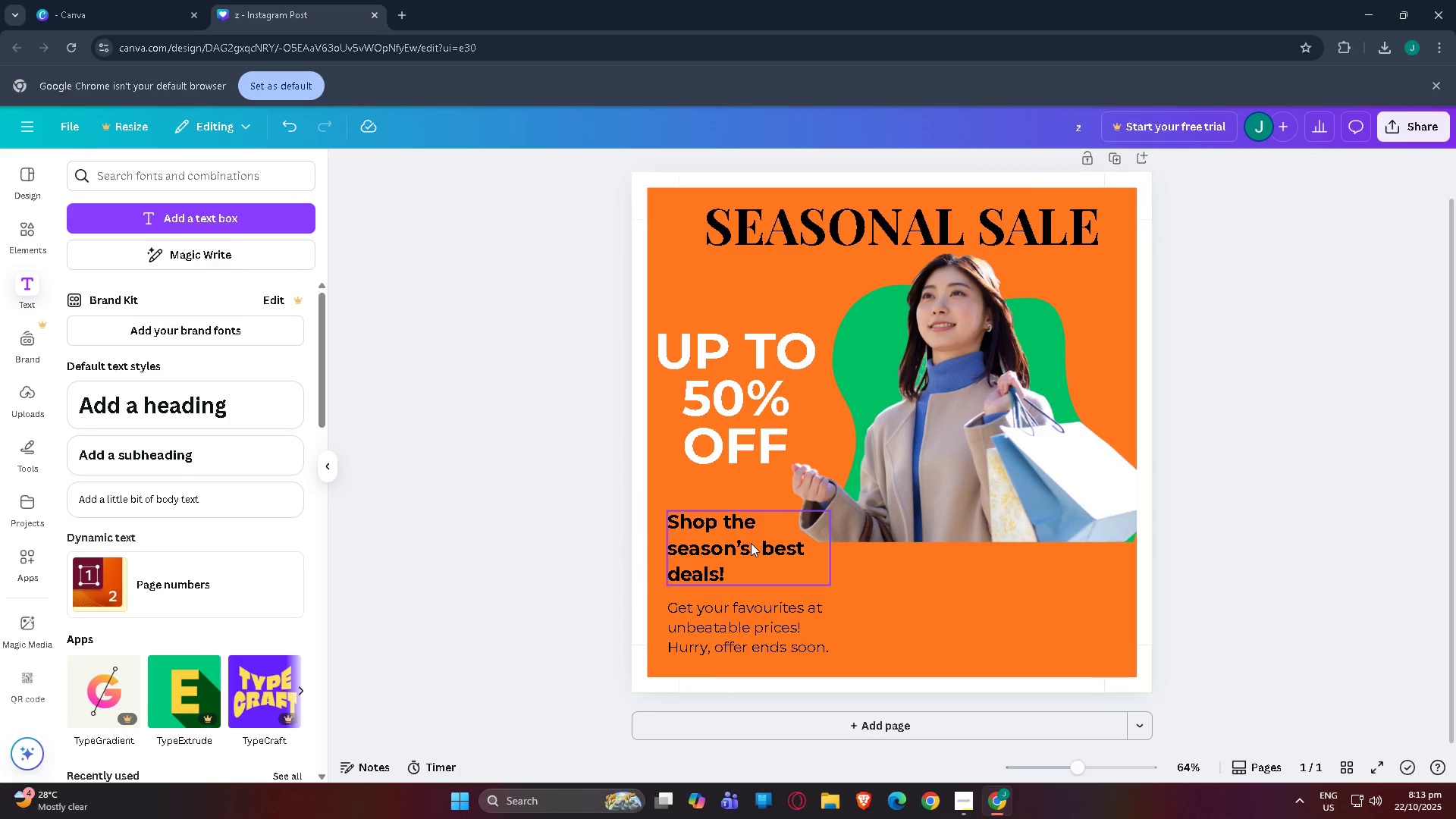 
left_click_drag(start_coordinate=[751, 543], to_coordinate=[748, 549])
 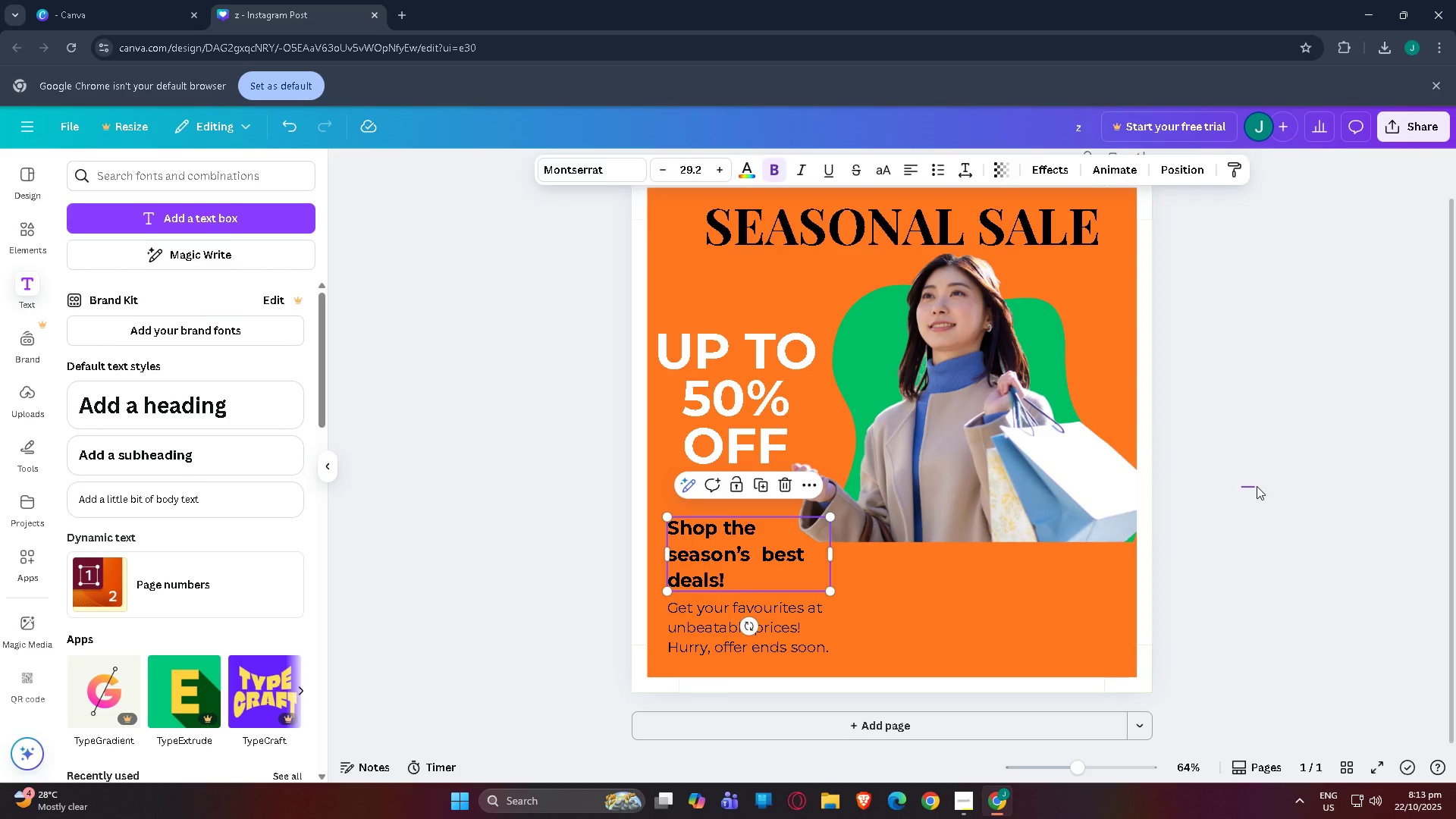 
left_click_drag(start_coordinate=[1241, 486], to_coordinate=[1257, 486])
 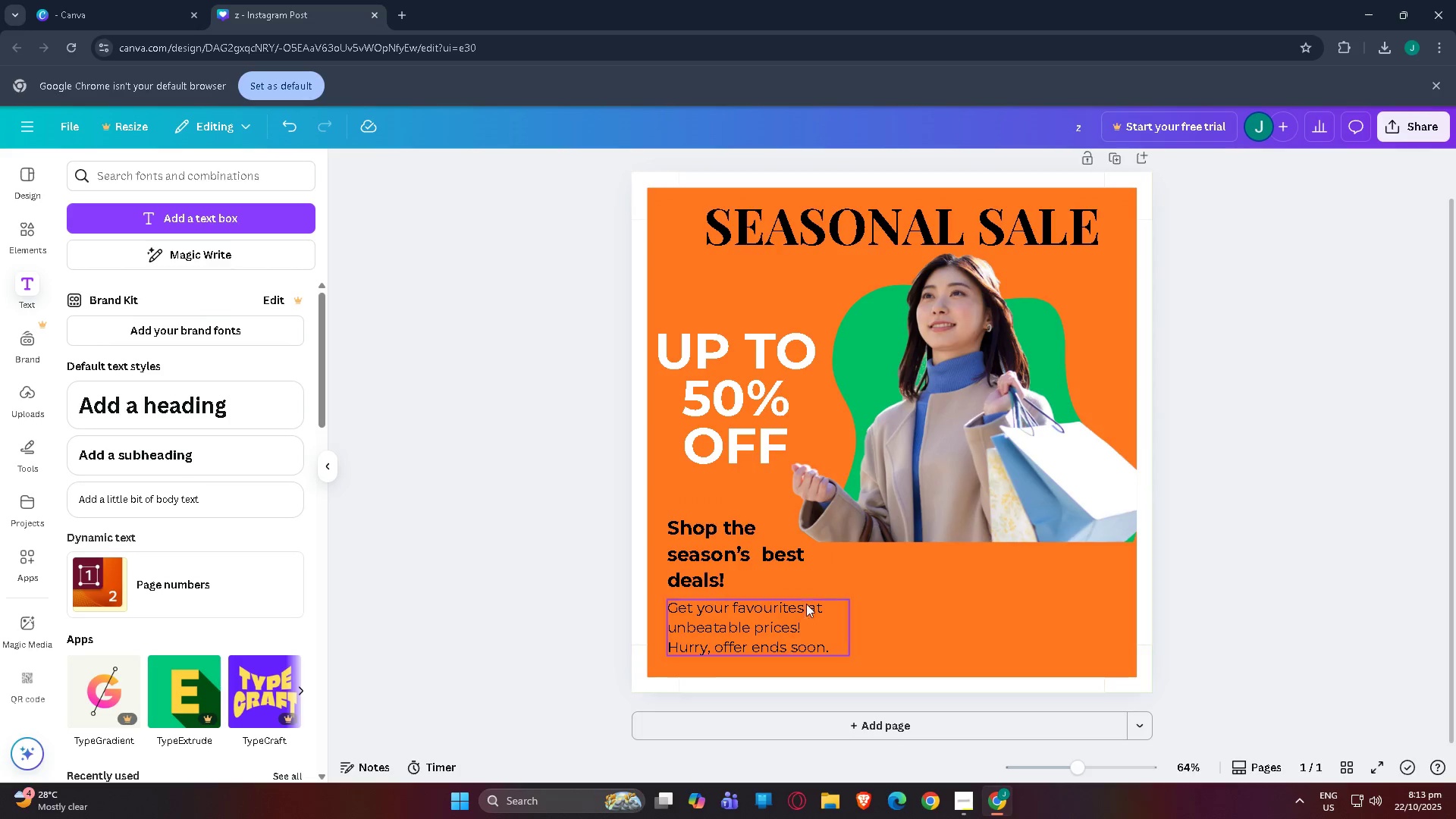 
left_click([701, 568])
 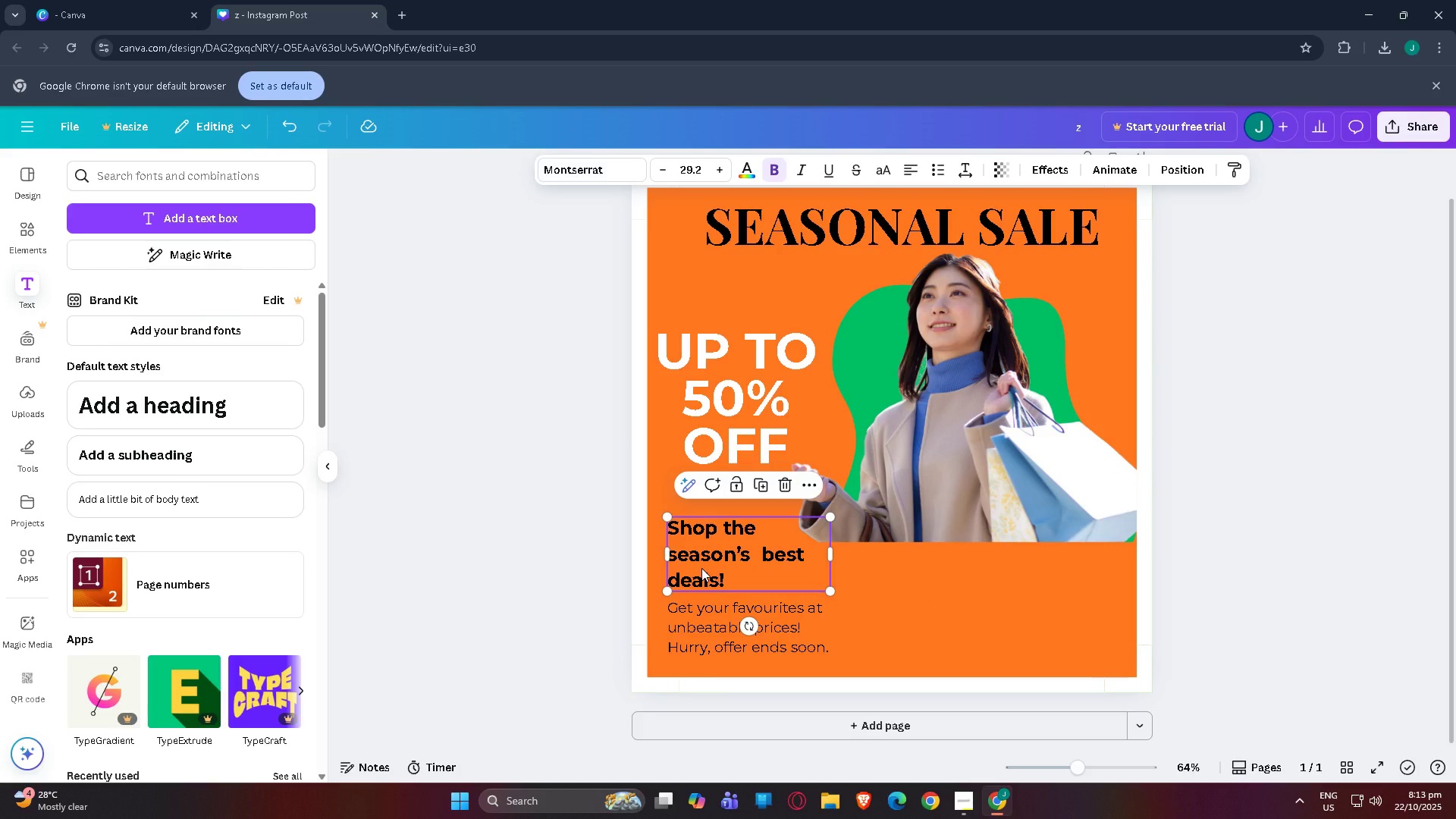 
hold_key(key=ControlLeft, duration=0.4)
 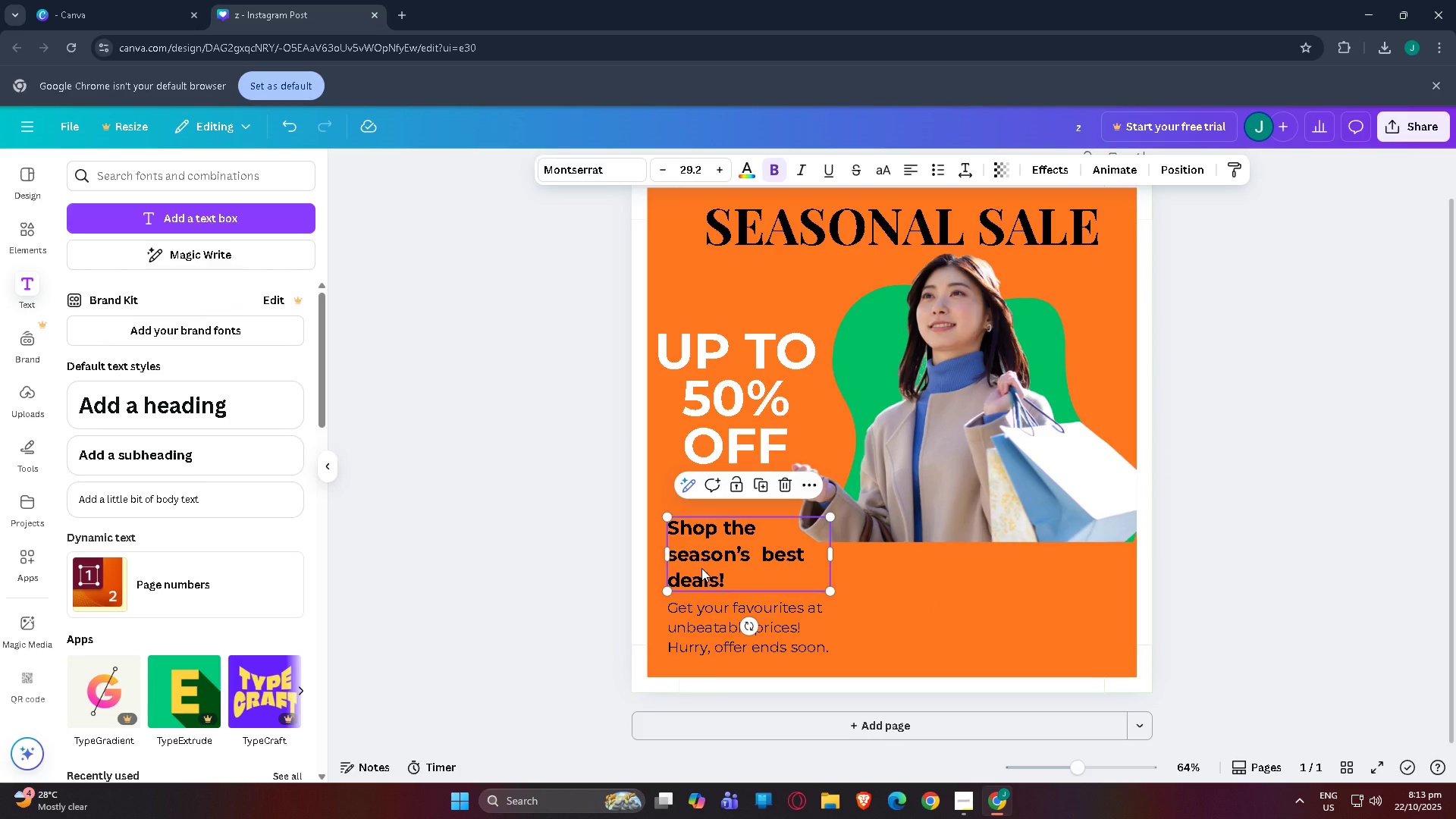 
key(Control+C)
 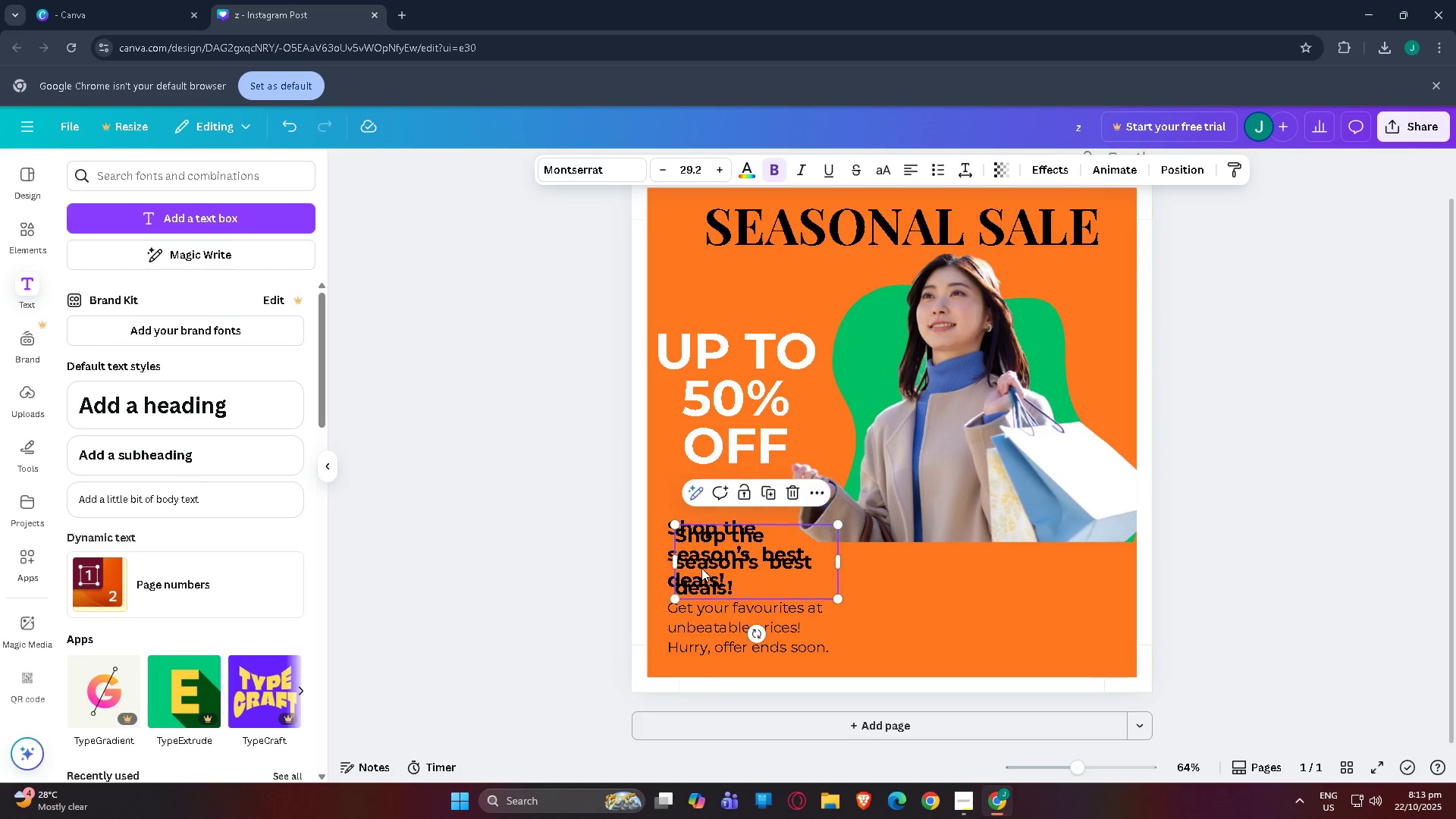 
key(Control+V)
 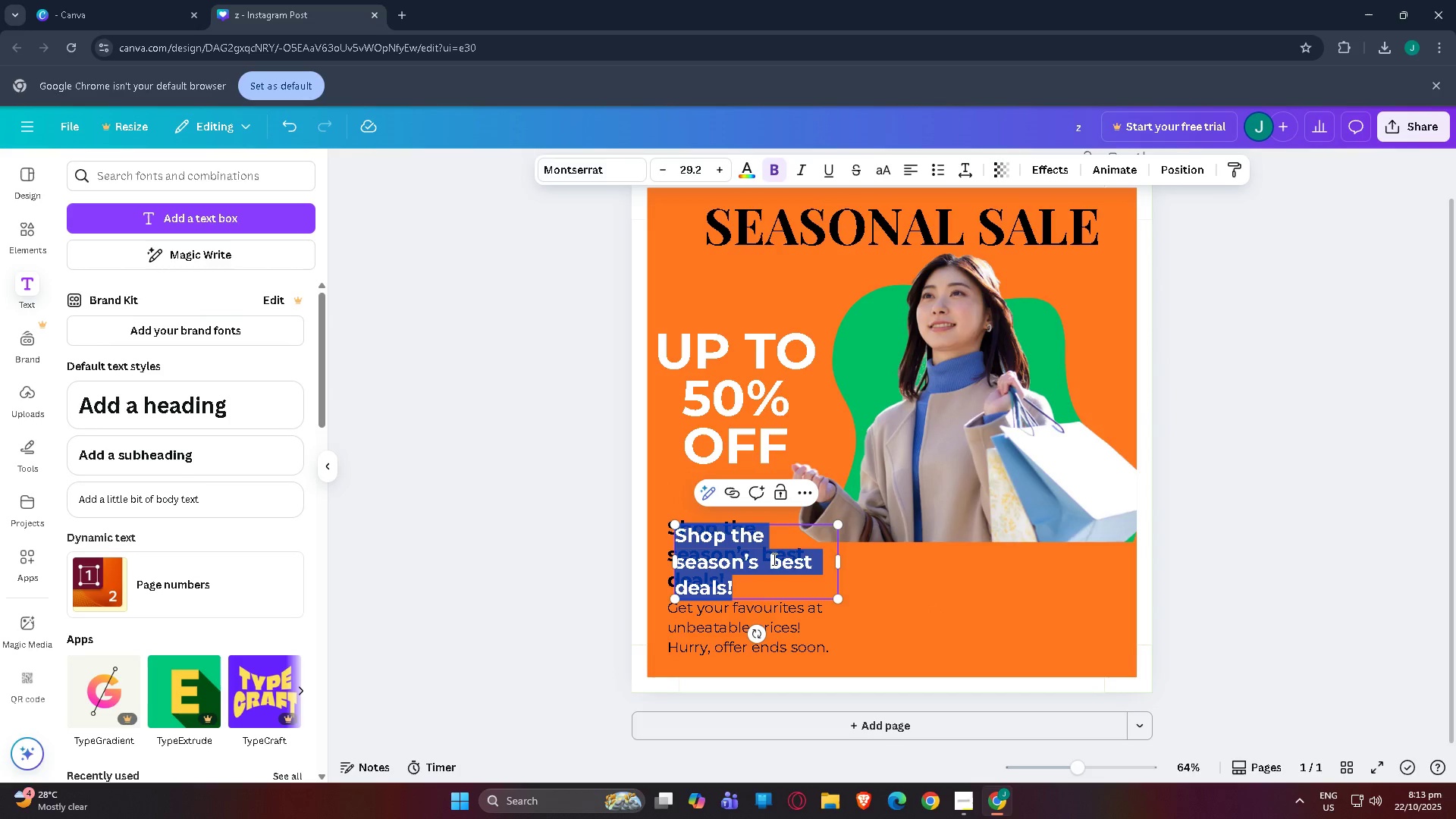 
double_click([773, 559])
 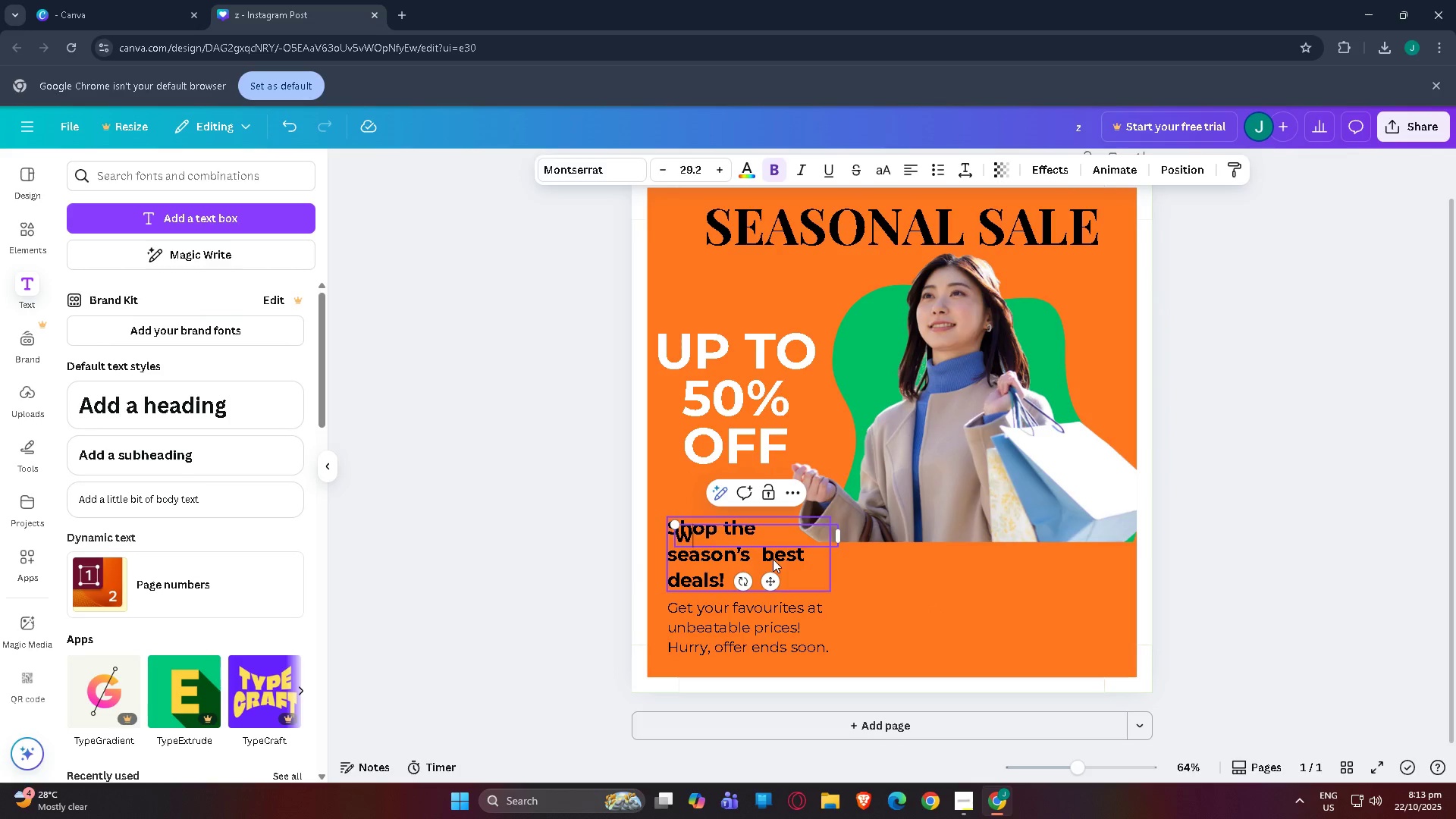 
type(www.examp;l)
key(Backspace)
type(ec)
key(Backspace)
type(.com)
 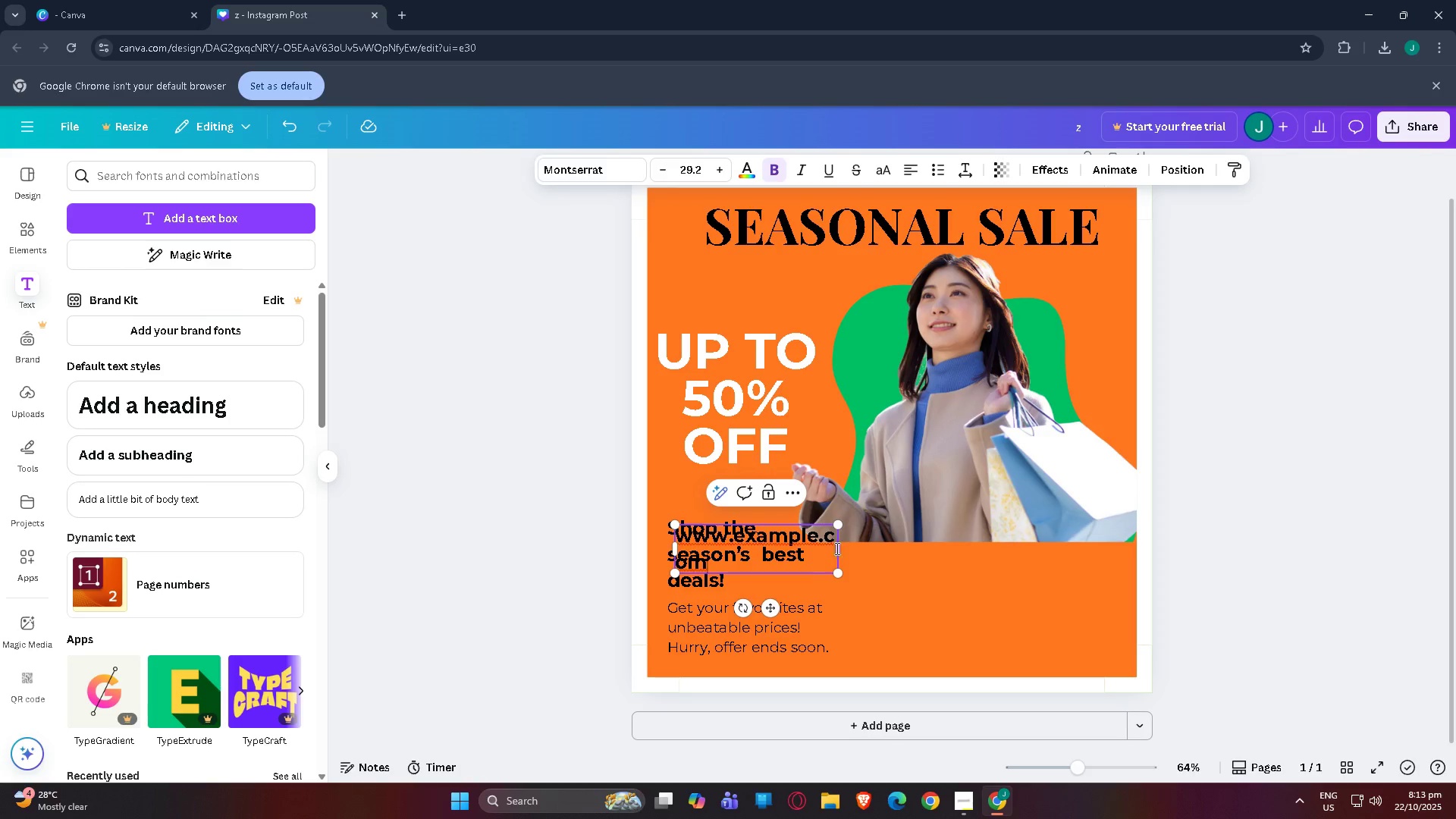 
left_click([836, 548])
 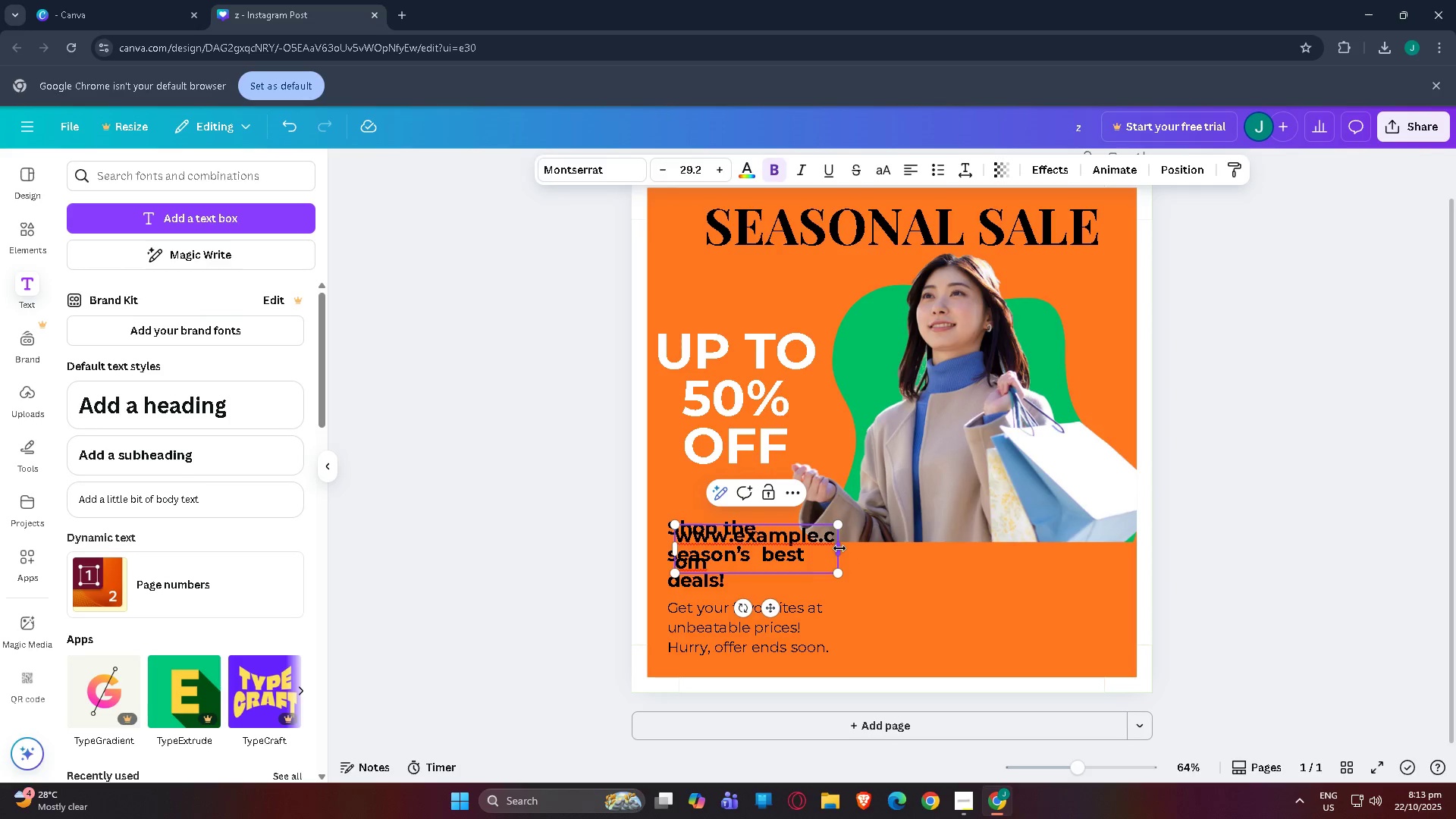 
left_click_drag(start_coordinate=[839, 548], to_coordinate=[876, 550])
 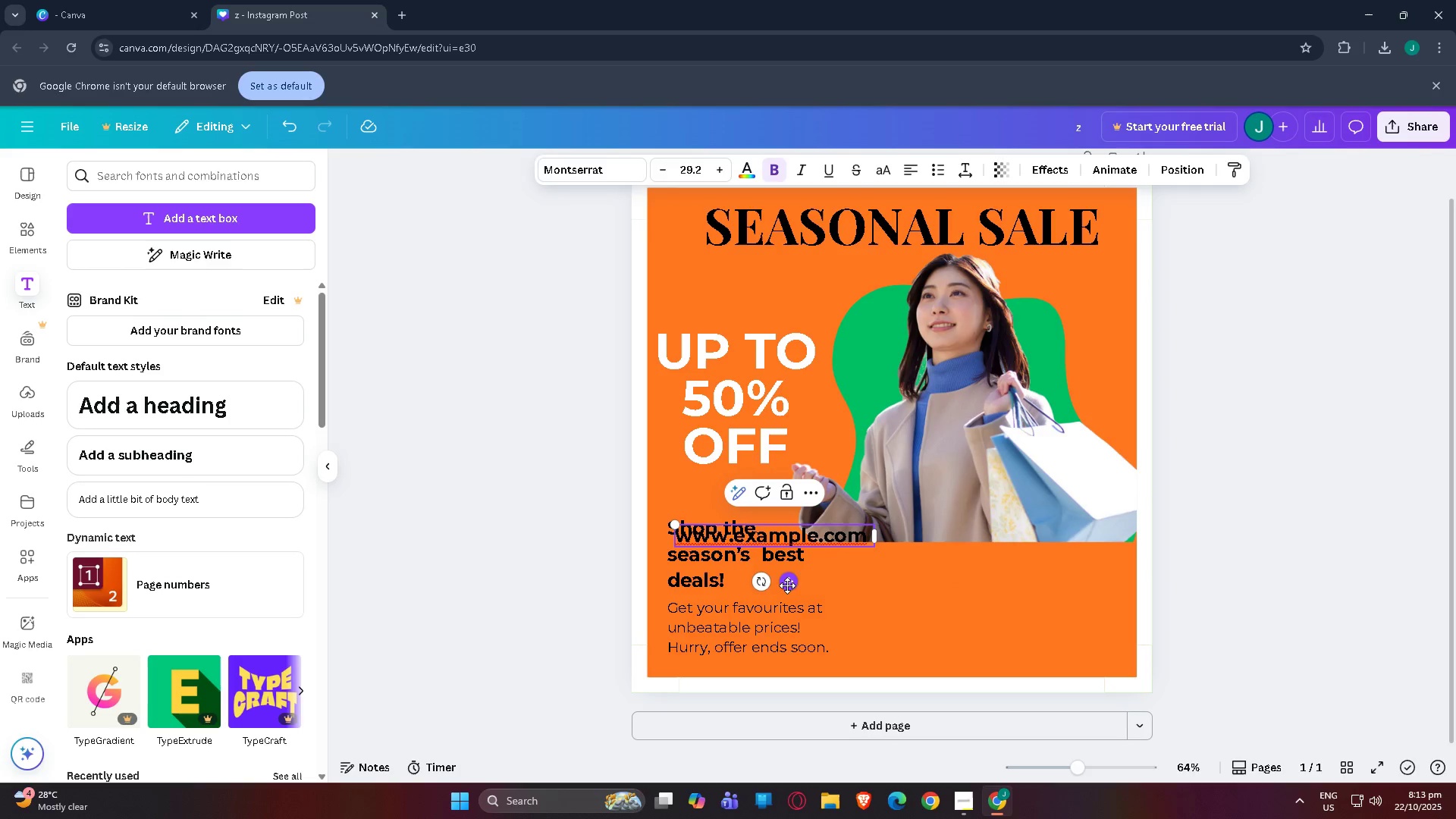 
left_click_drag(start_coordinate=[788, 585], to_coordinate=[1046, 676])
 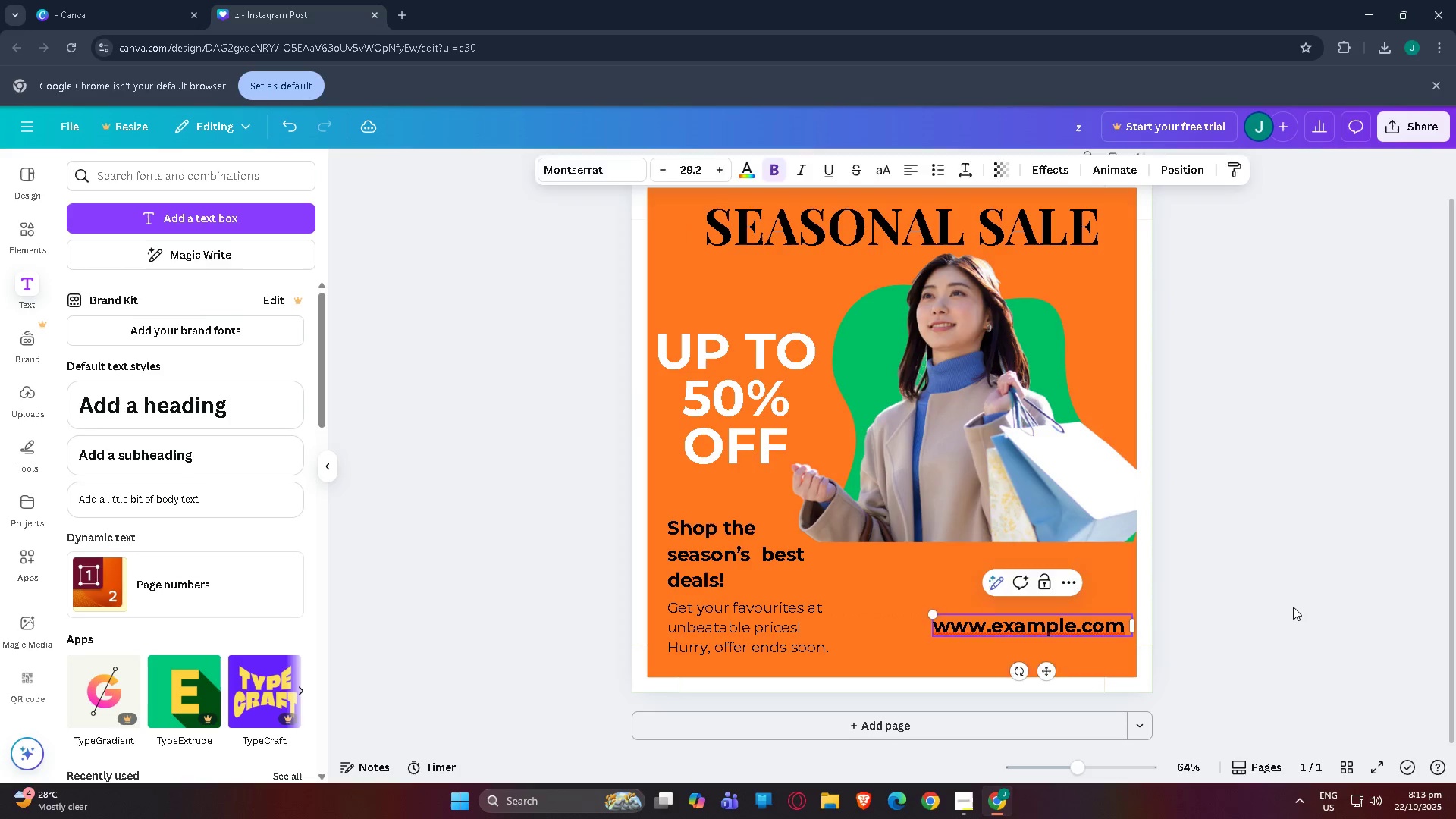 
left_click([1293, 607])
 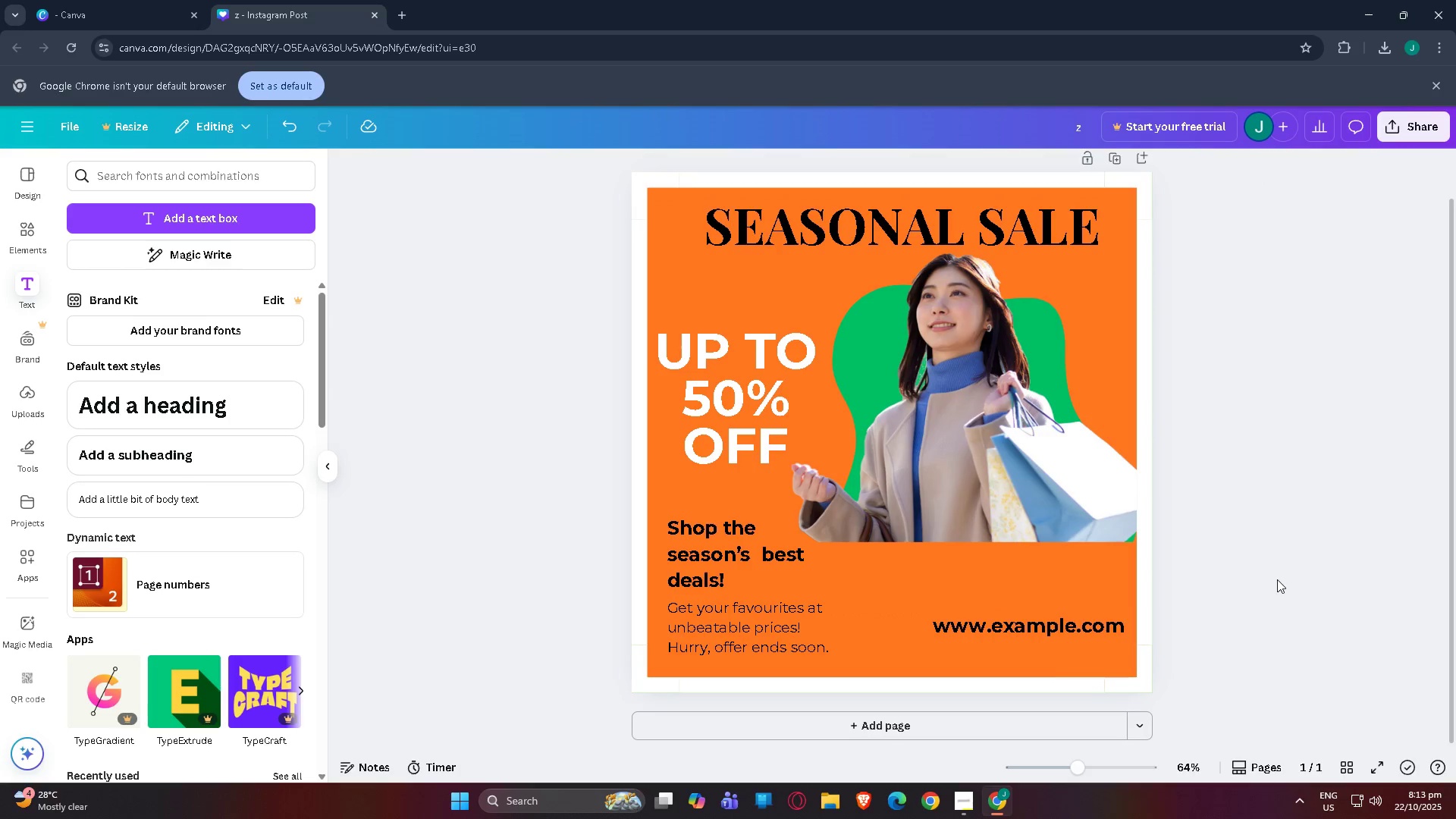 
scroll: coordinate [1243, 559], scroll_direction: up, amount: 4.0
 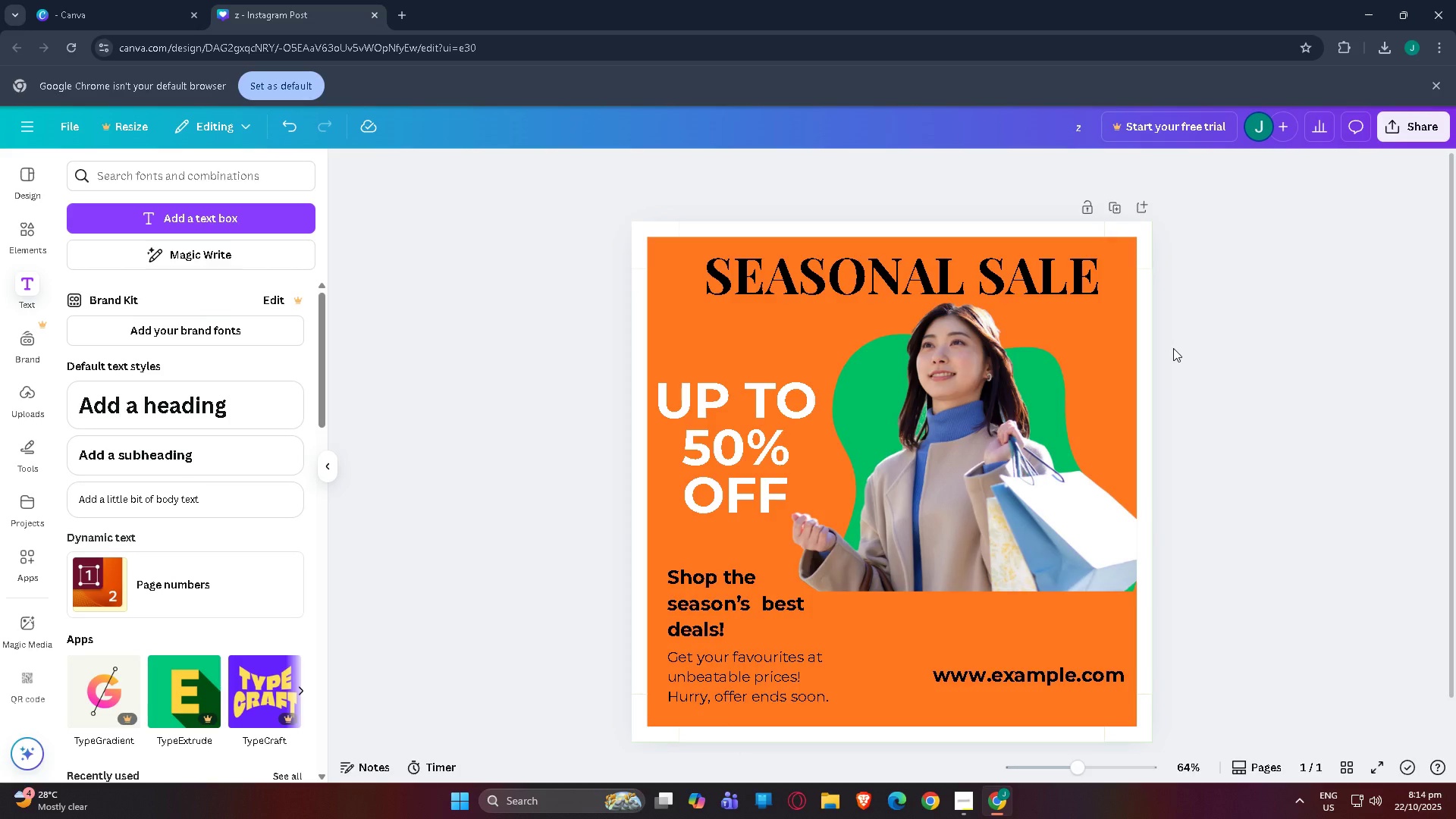 
wait(7.77)
 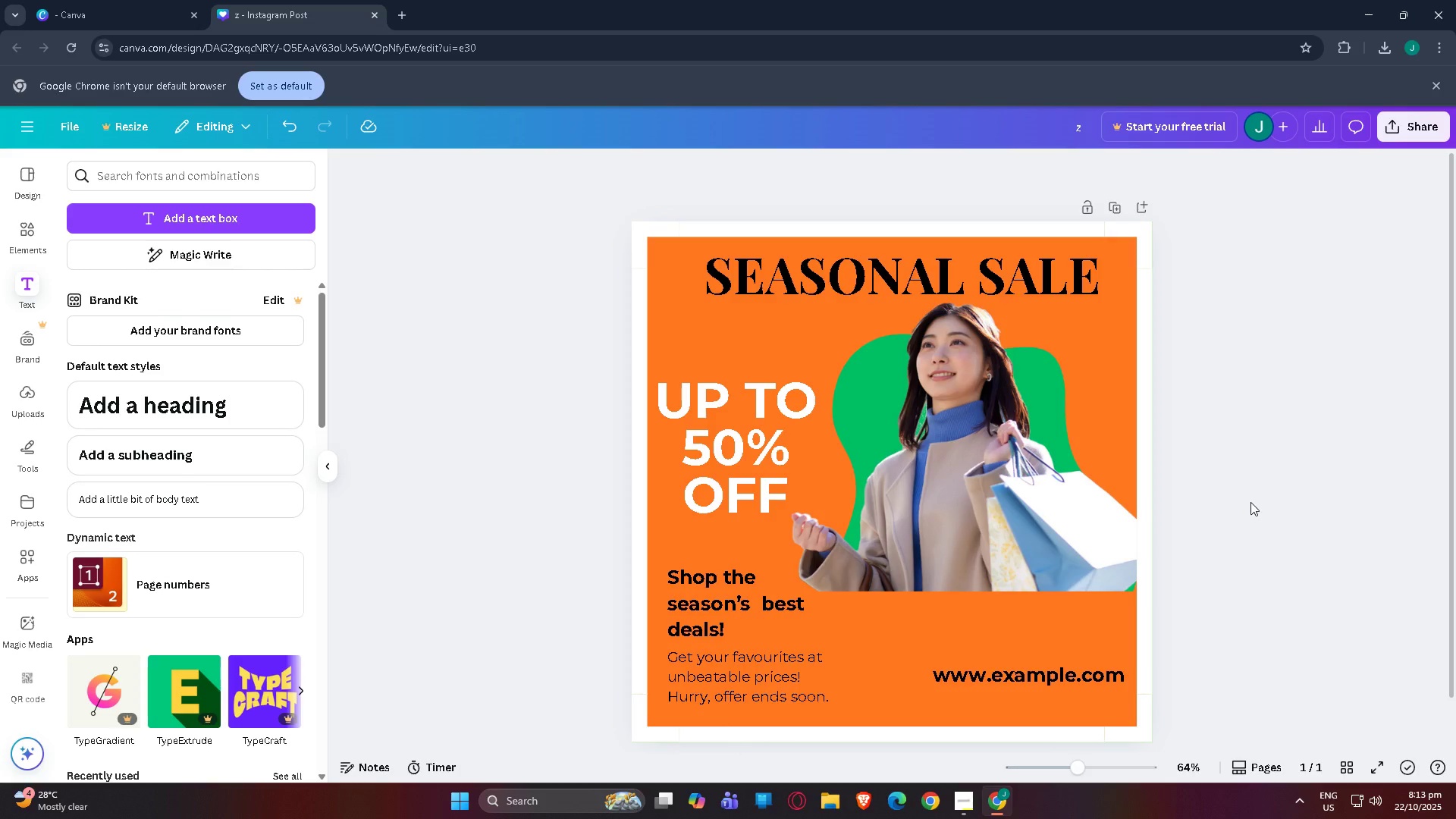 
scroll: coordinate [1159, 548], scroll_direction: down, amount: 3.0
 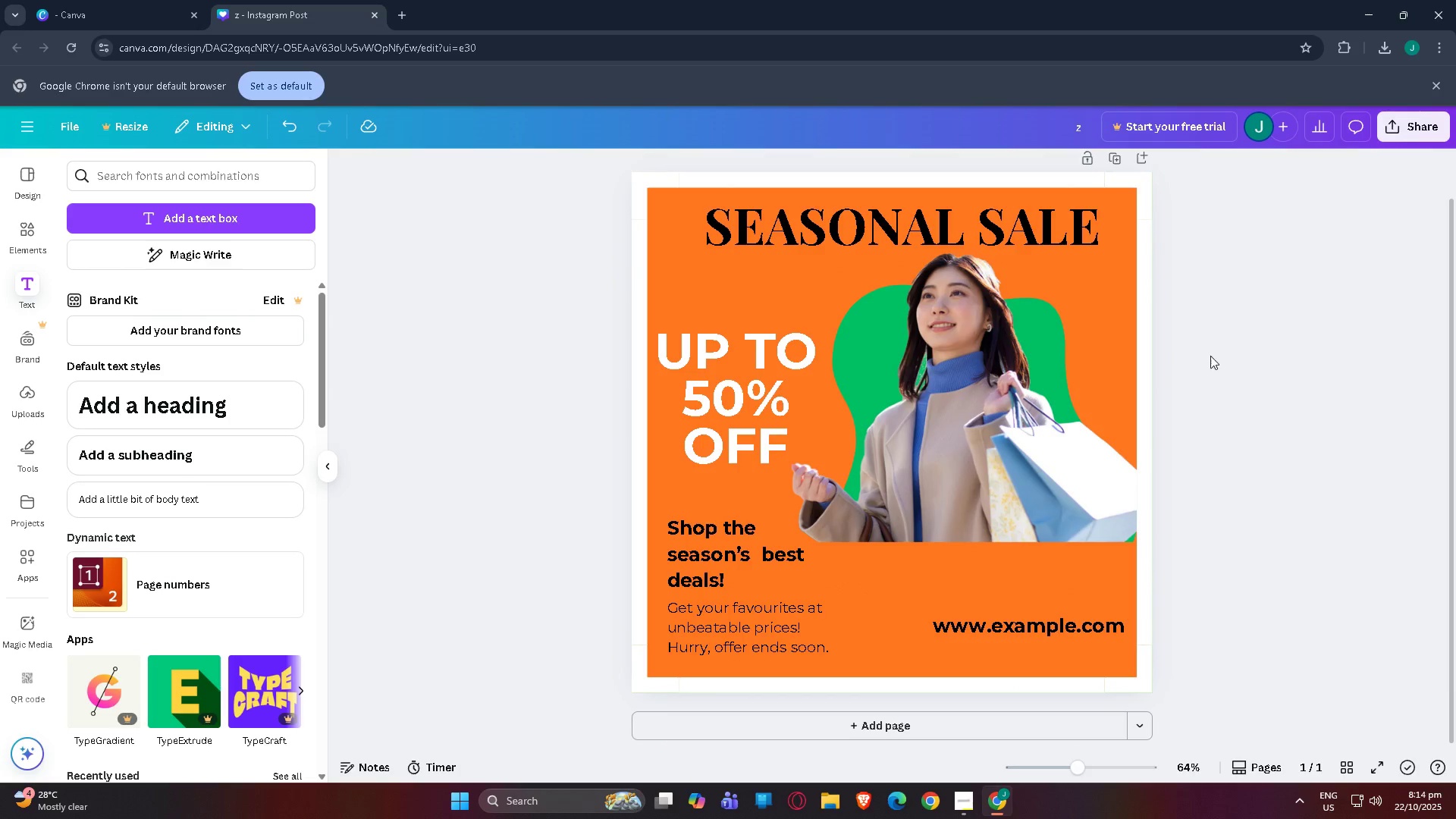 
scroll: coordinate [1237, 411], scroll_direction: up, amount: 2.0
 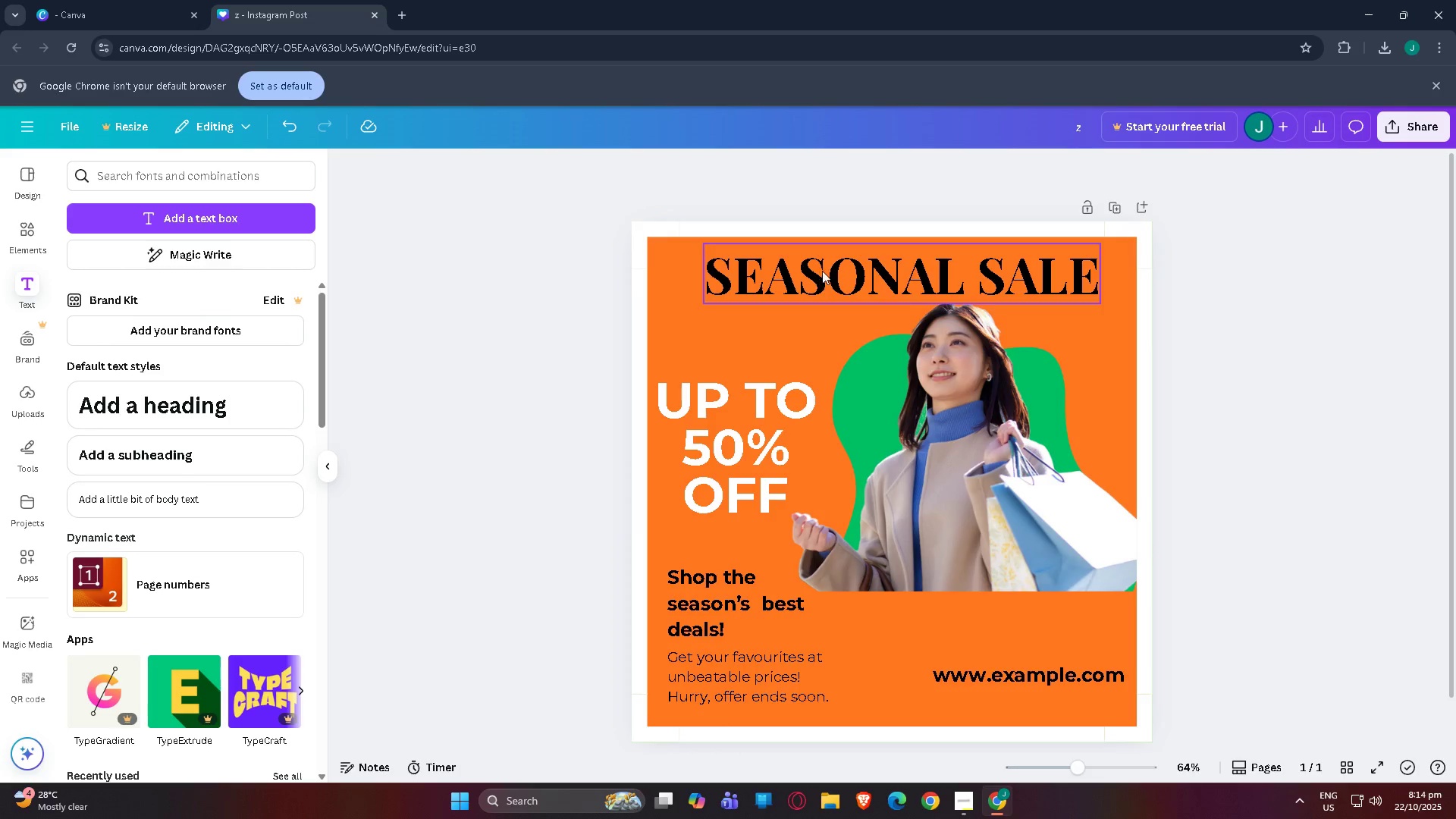 
left_click([146, 177])
 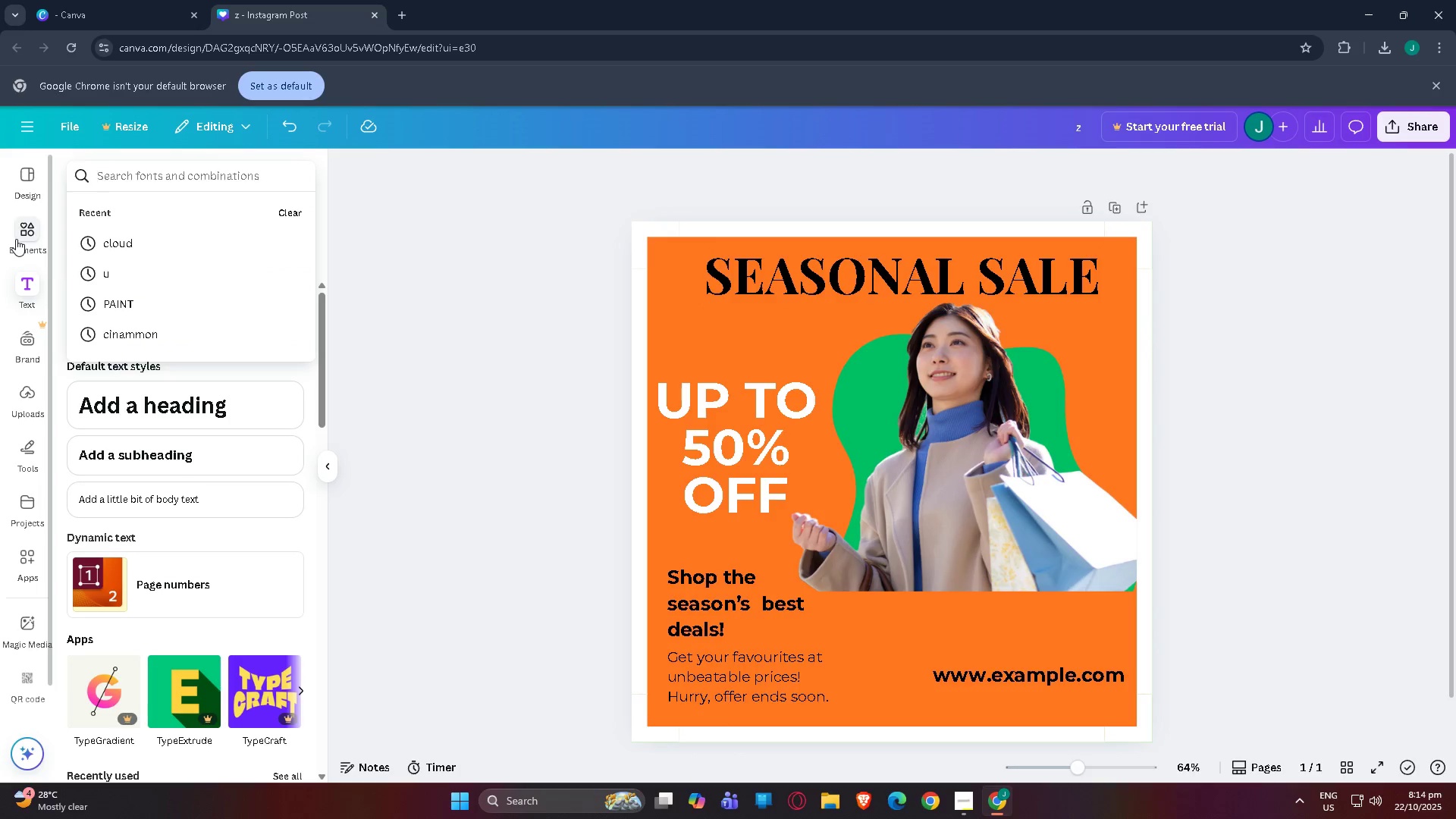 
left_click([16, 239])
 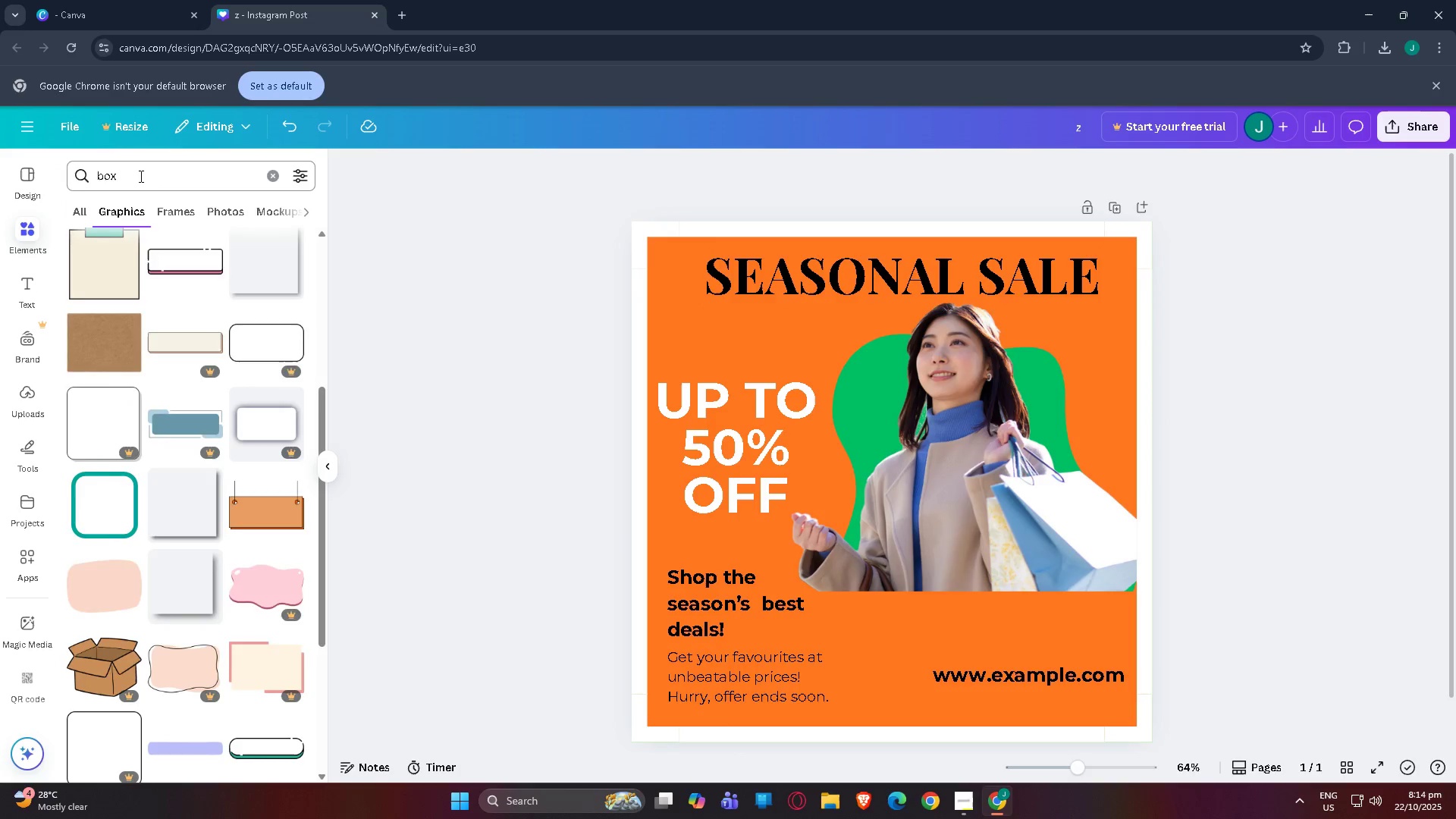 
left_click([147, 174])
 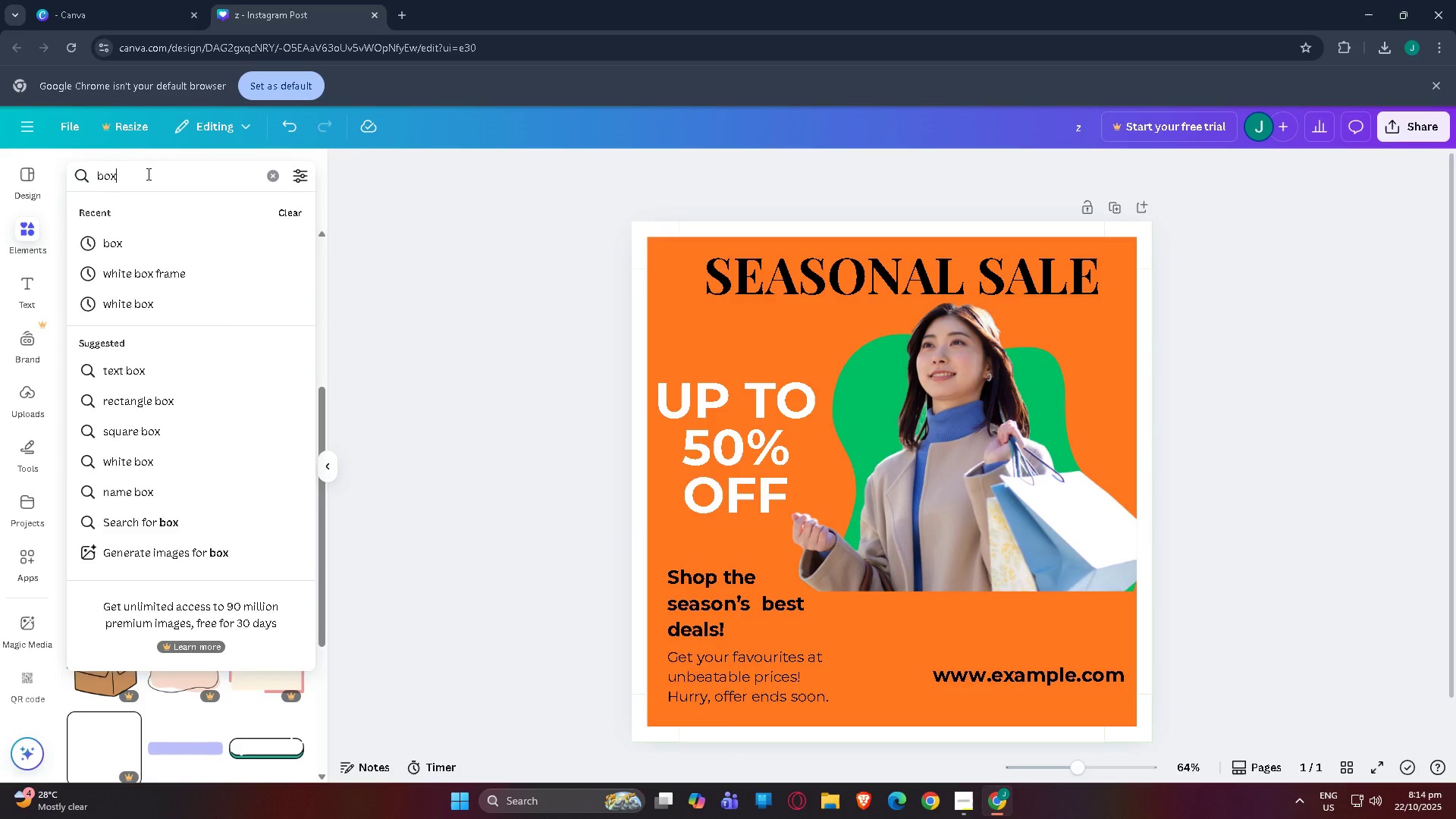 
left_click_drag(start_coordinate=[147, 174], to_coordinate=[0, 174])
 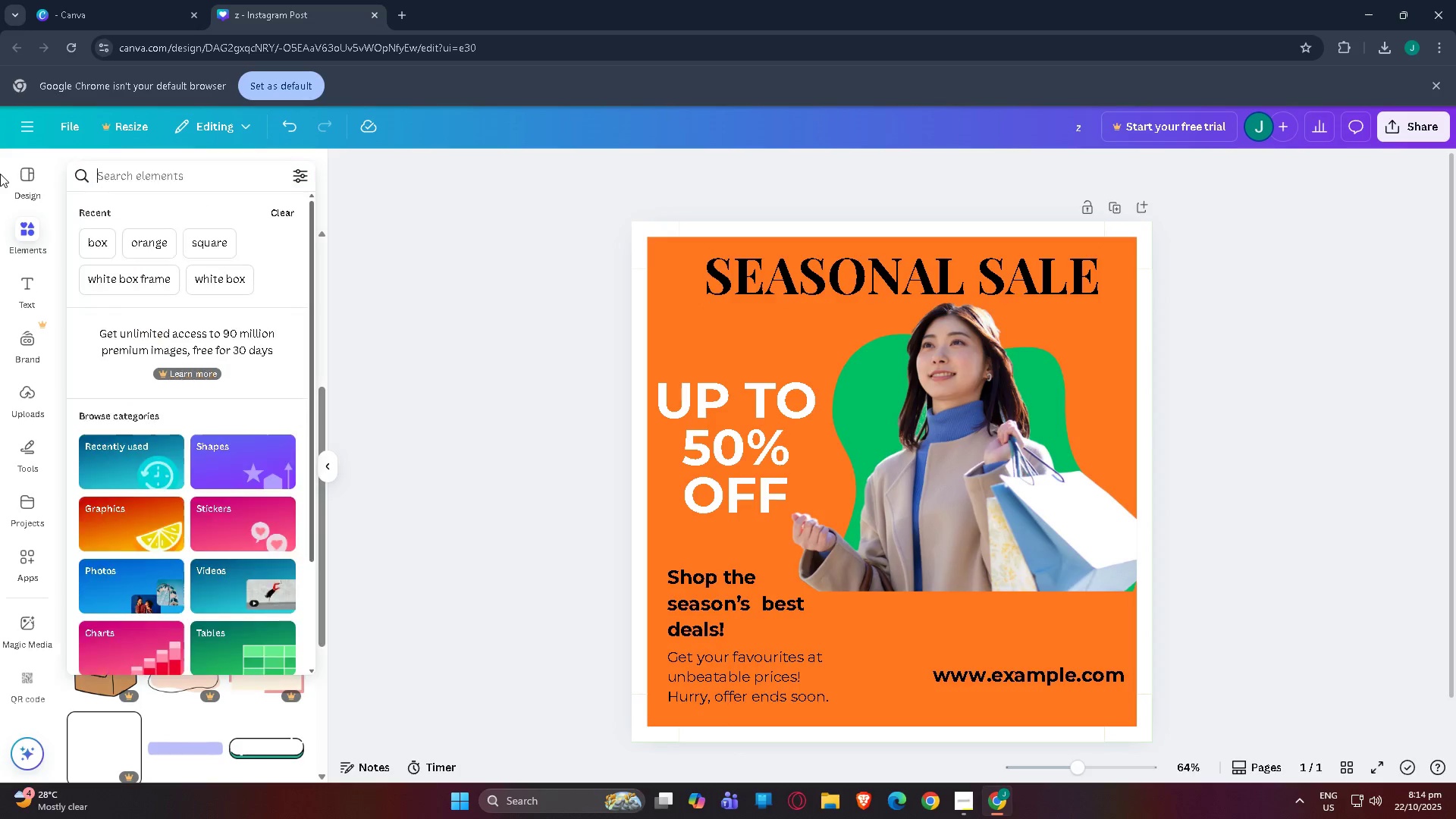 
key(Backspace)
key(Backspace)
key(Backspace)
key(Backspace)
type(snow  f)
key(Backspace)
key(Backspace)
type(fla)
key(Backspace)
key(Backspace)
key(Backspace)
key(Backspace)
type(flakes)
 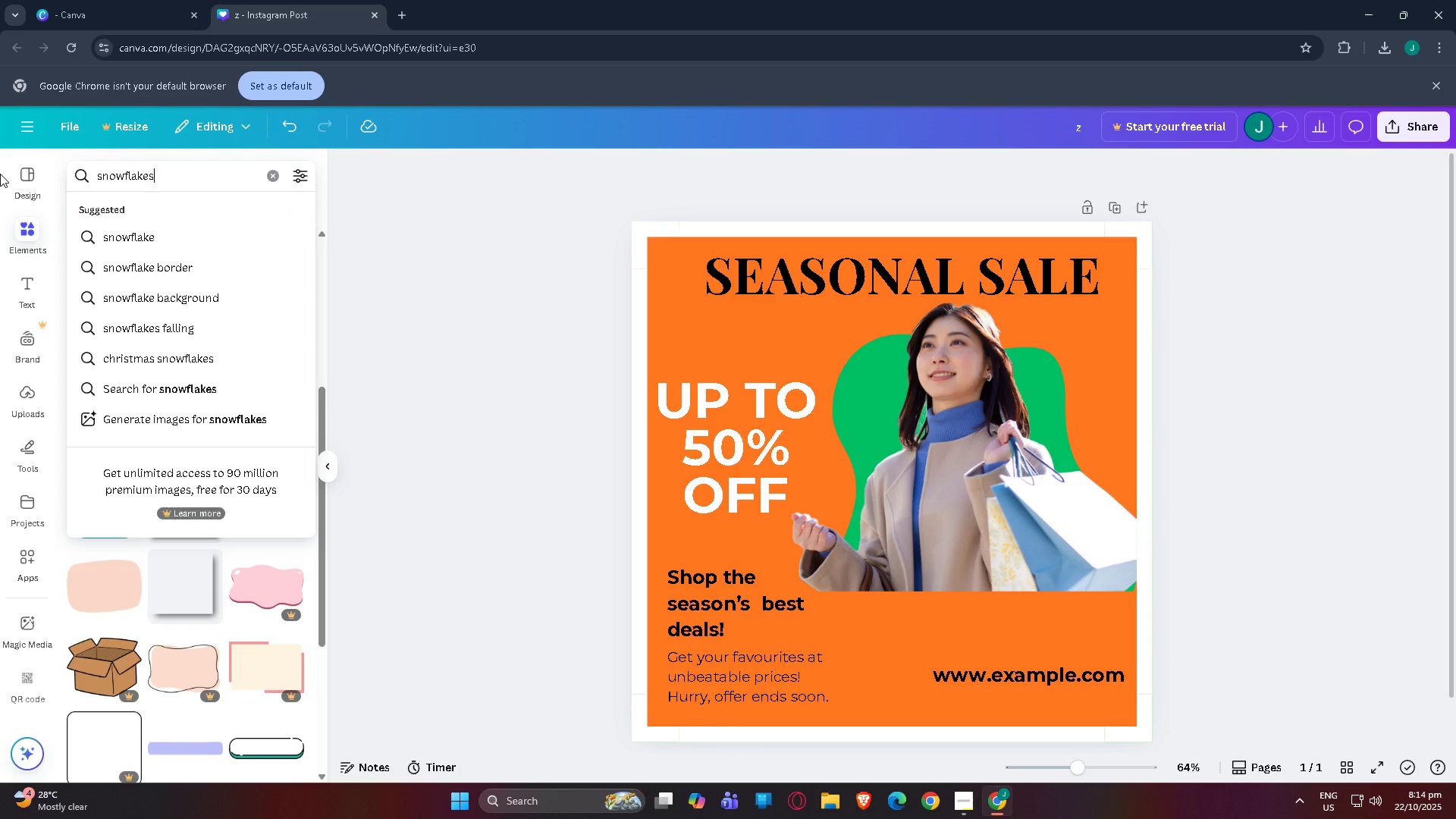 
key(Enter)
 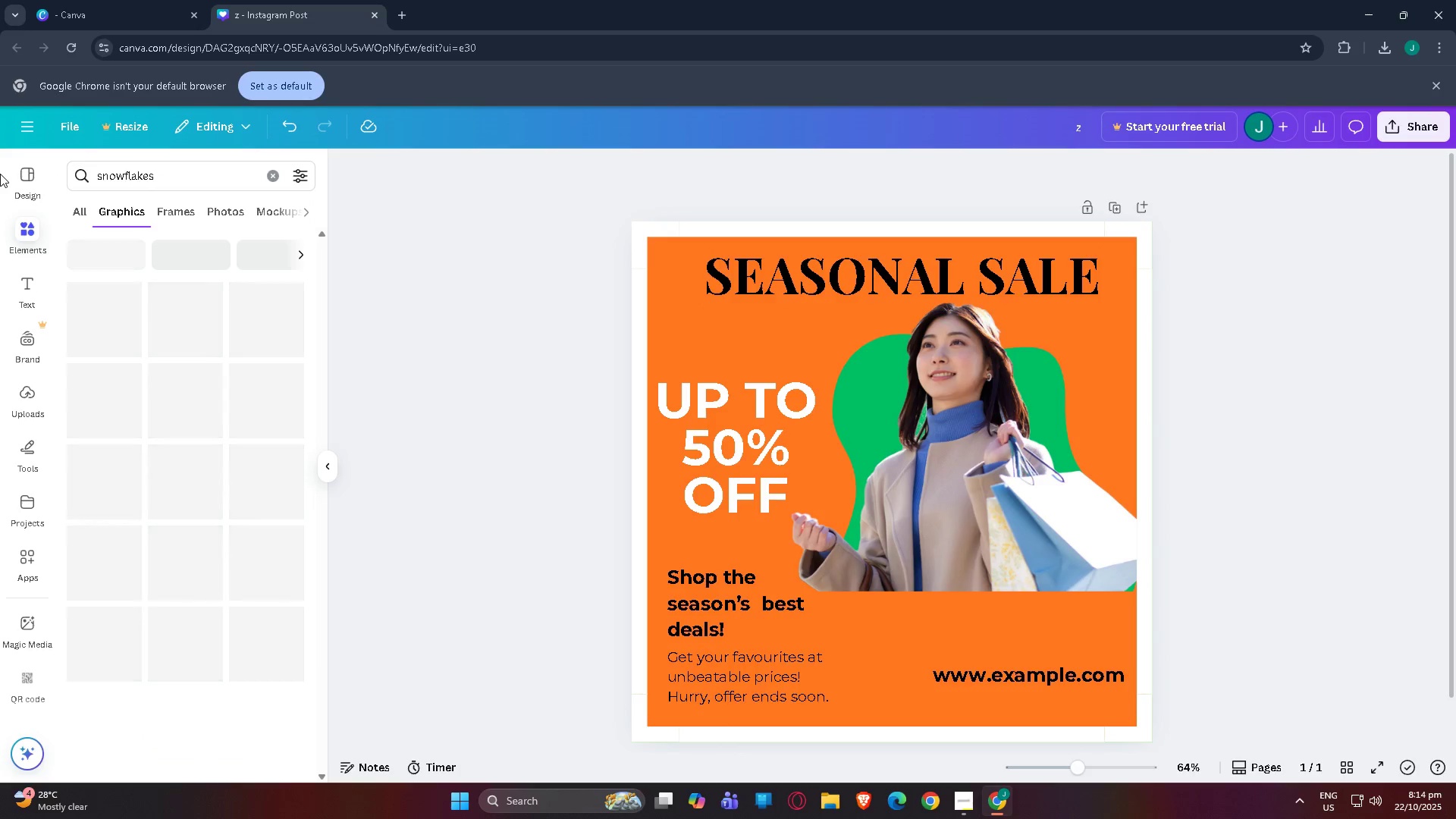 
key(Tab)
 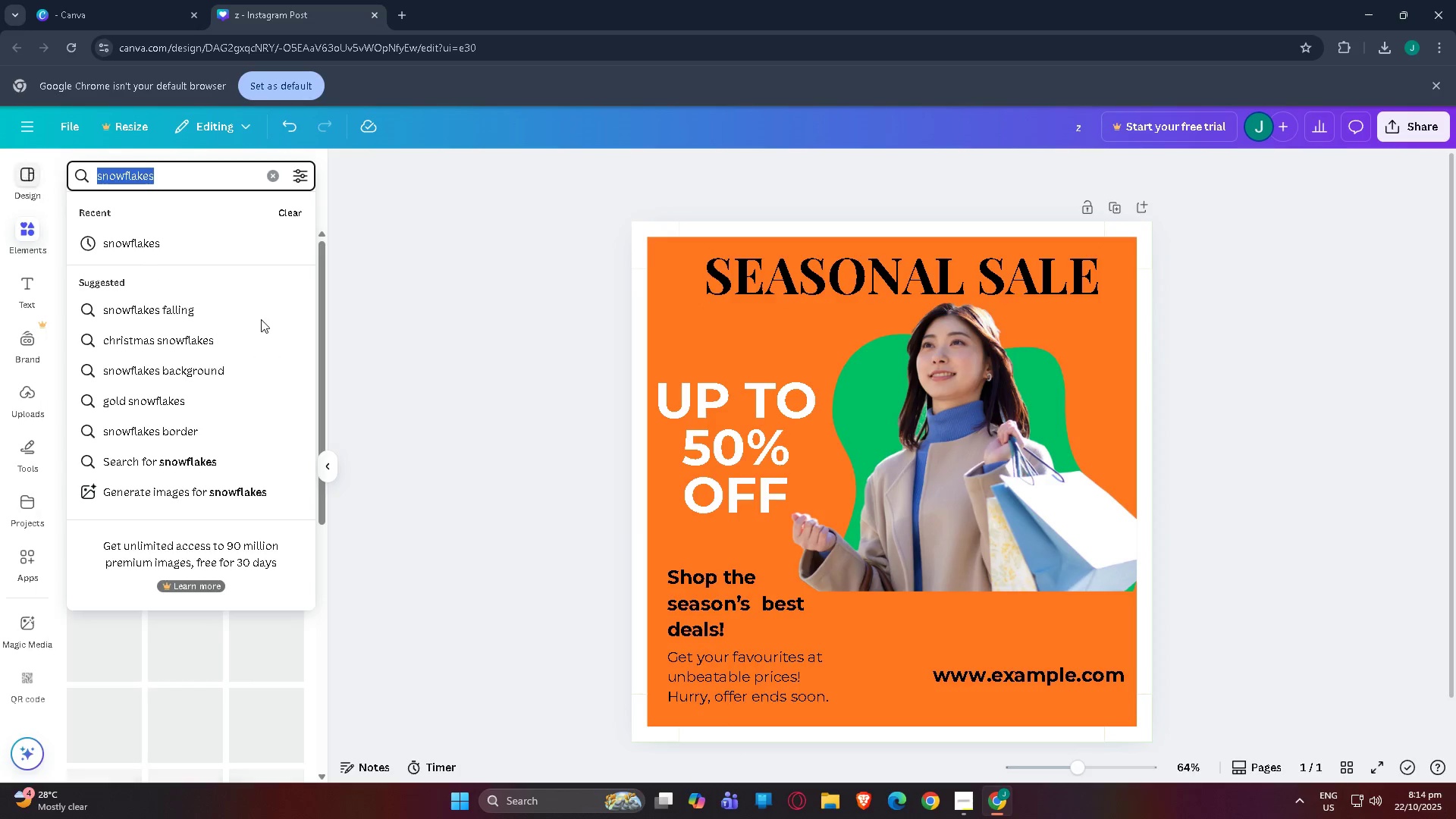 
key(Tab)
 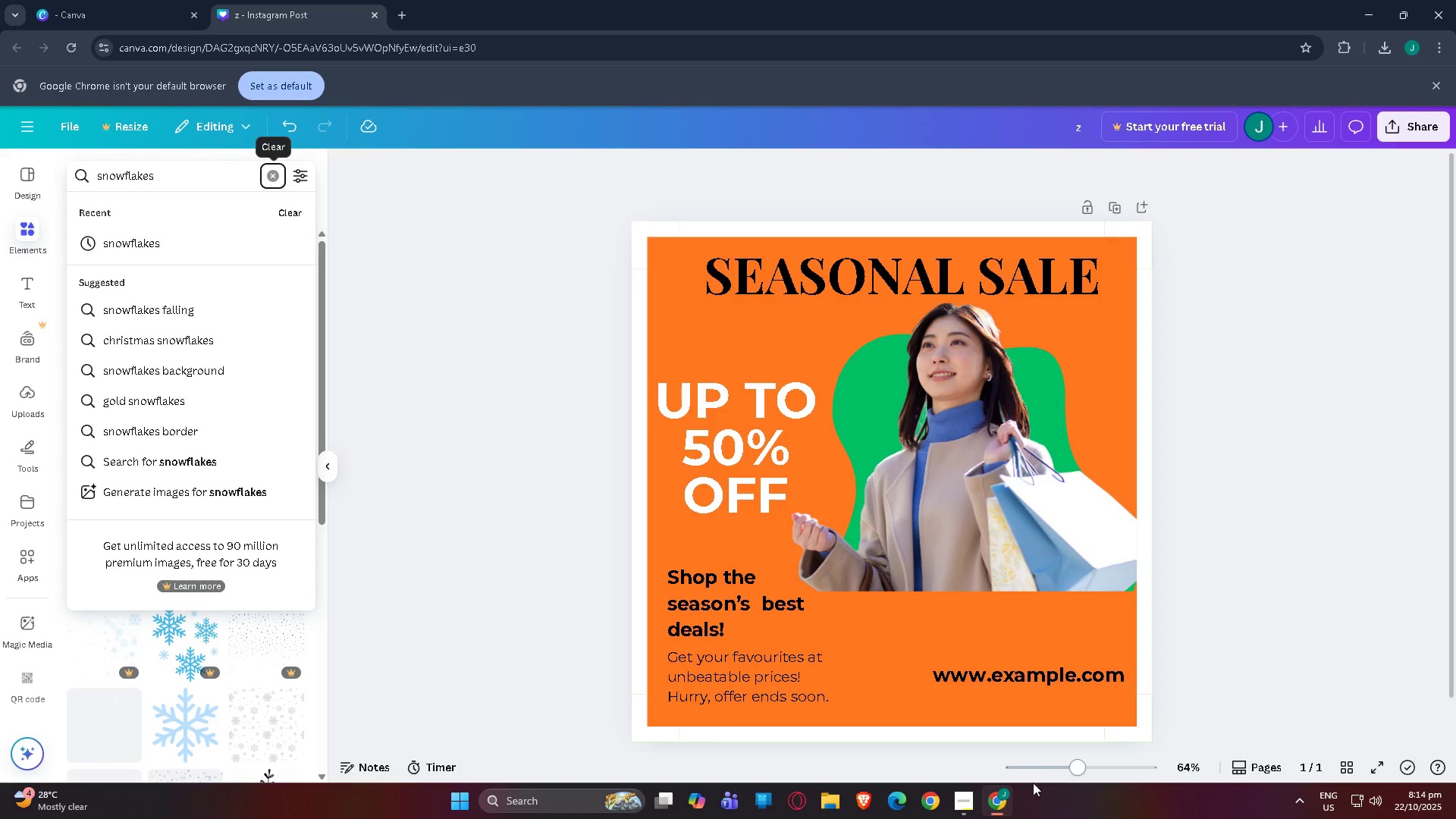 
left_click([971, 807])